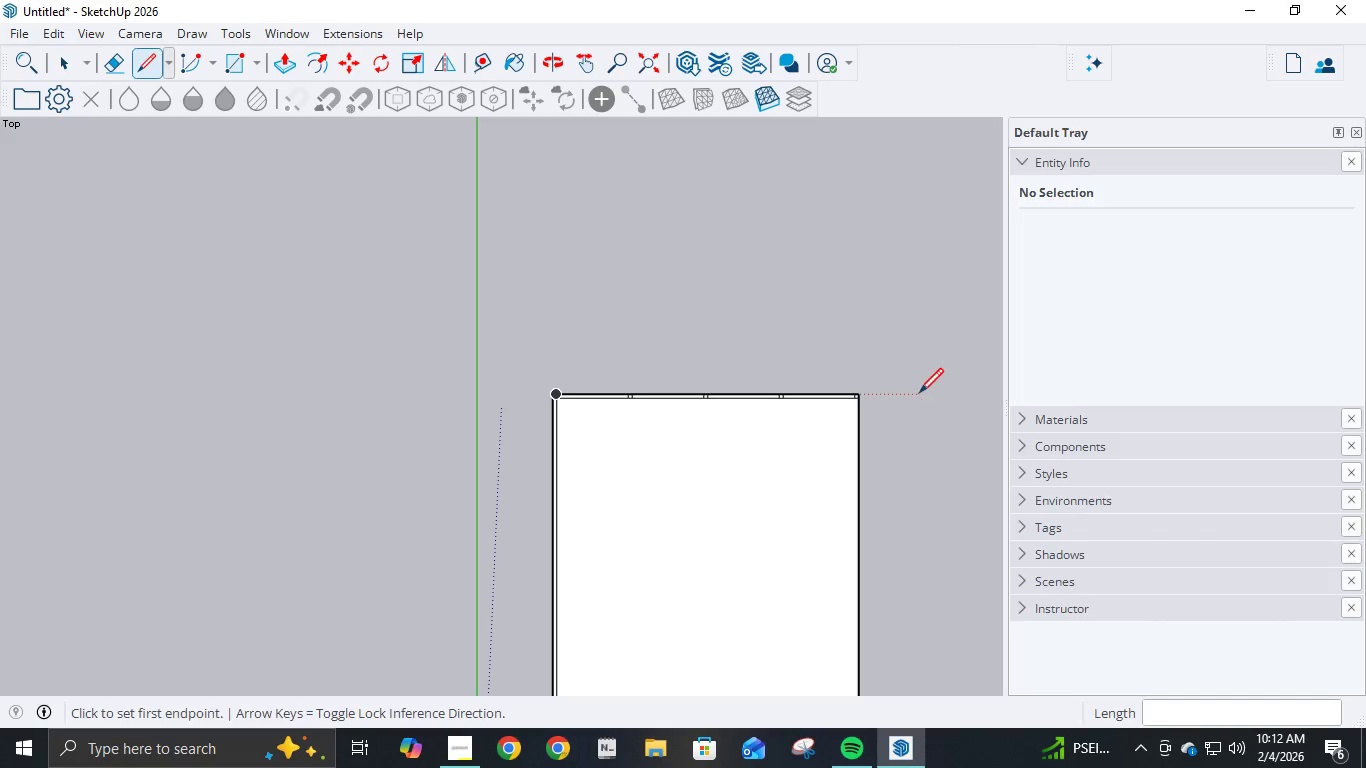 
key(Escape)
 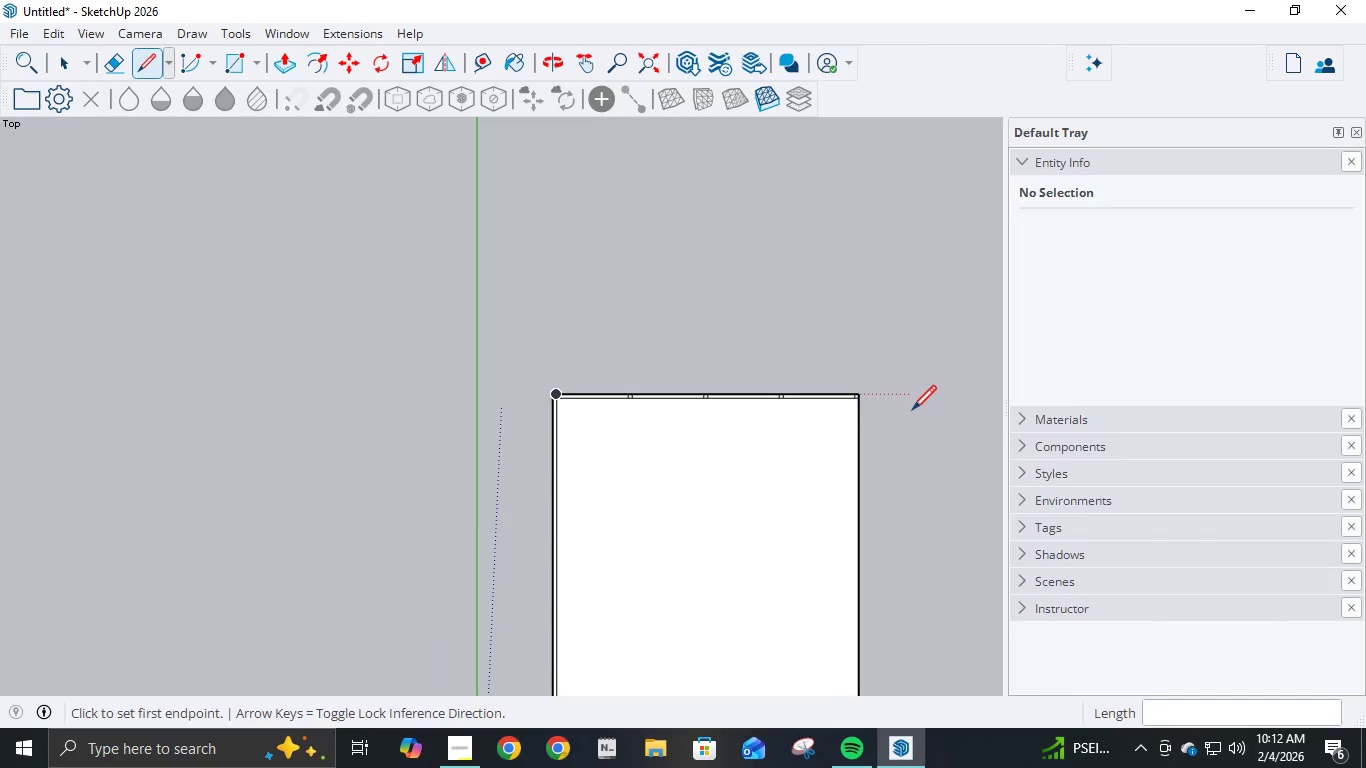 
scroll: coordinate [897, 506], scroll_direction: down, amount: 12.0
 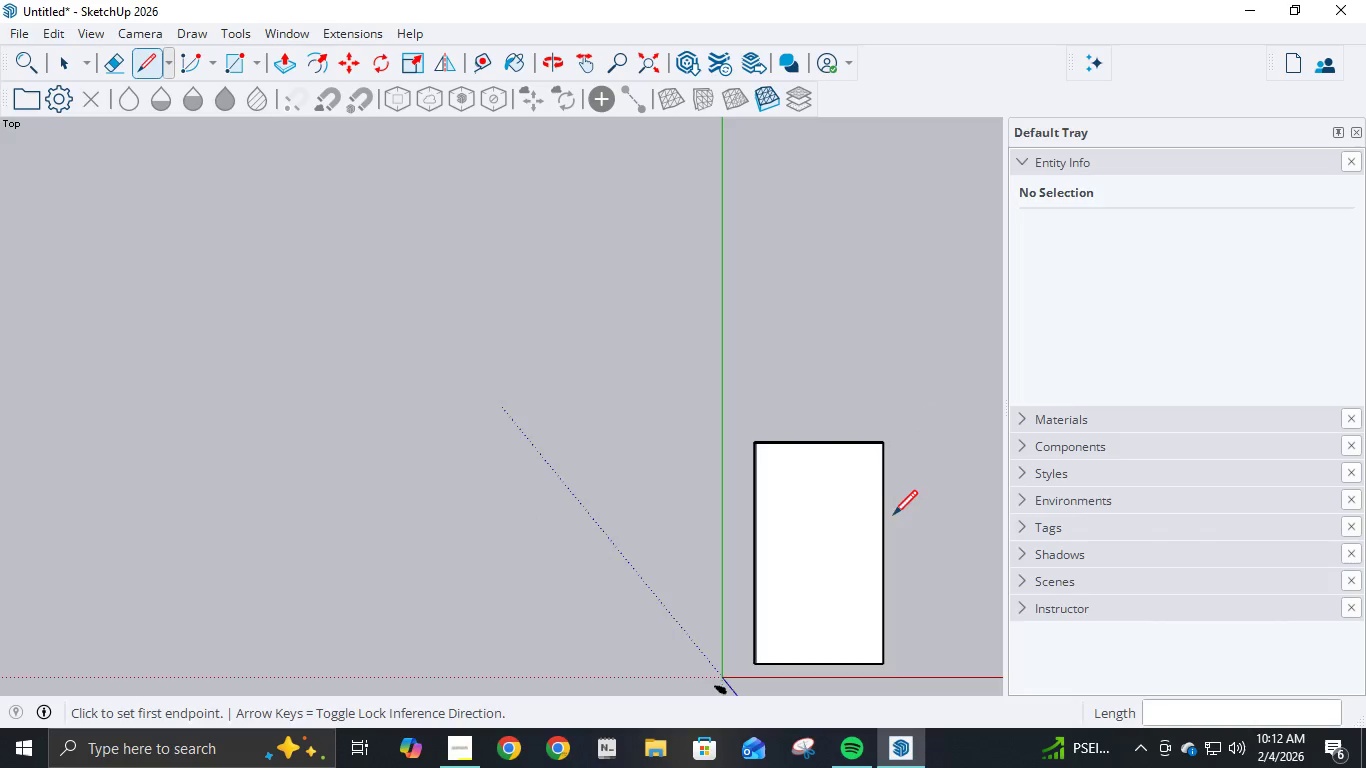 
scroll: coordinate [902, 347], scroll_direction: up, amount: 25.0
 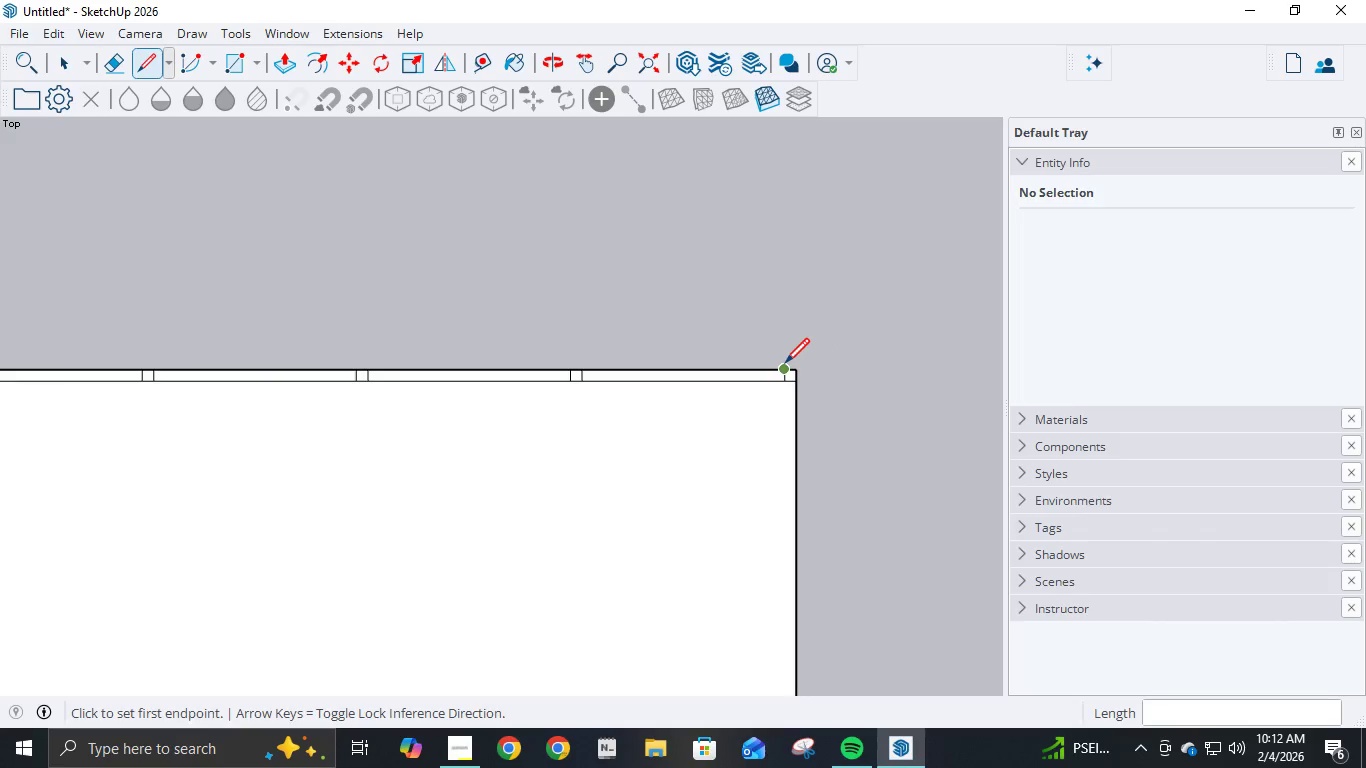 
left_click([787, 373])
 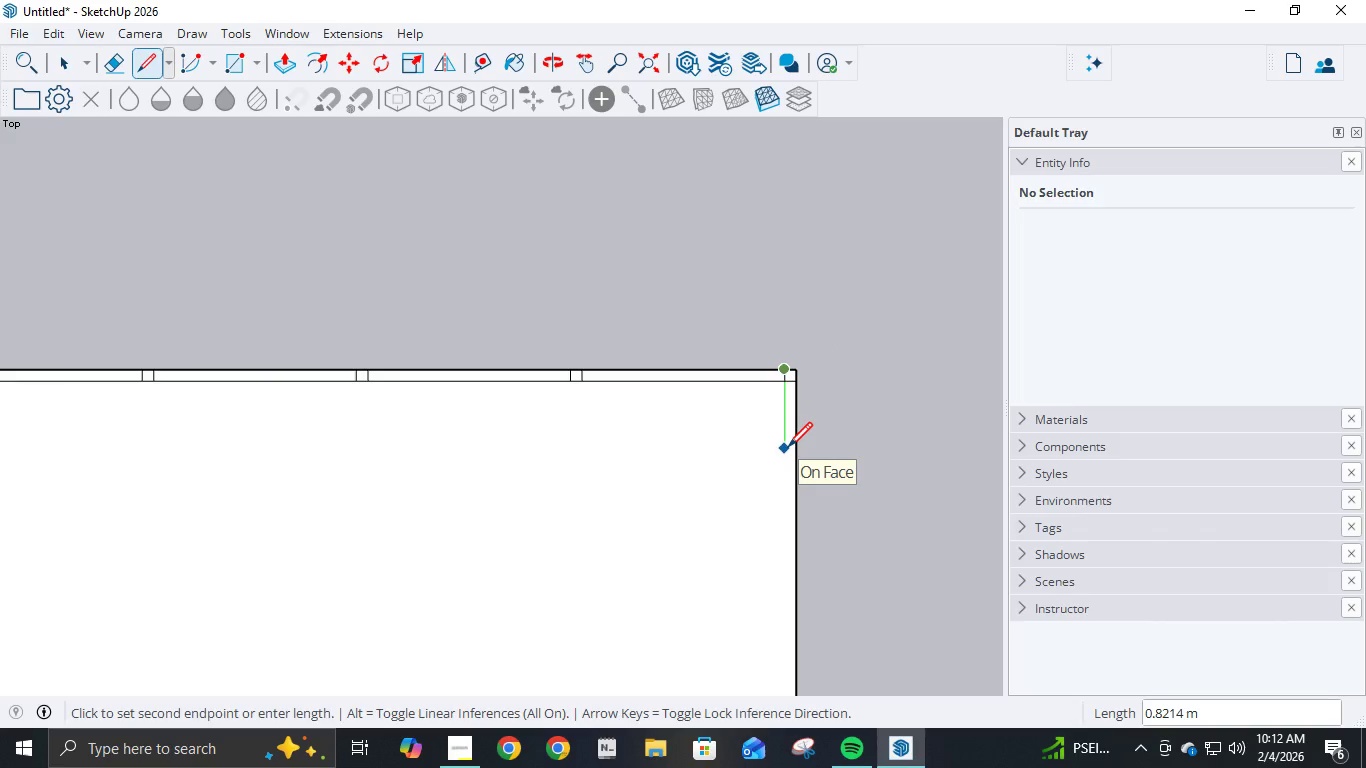 
key(Numpad1)
 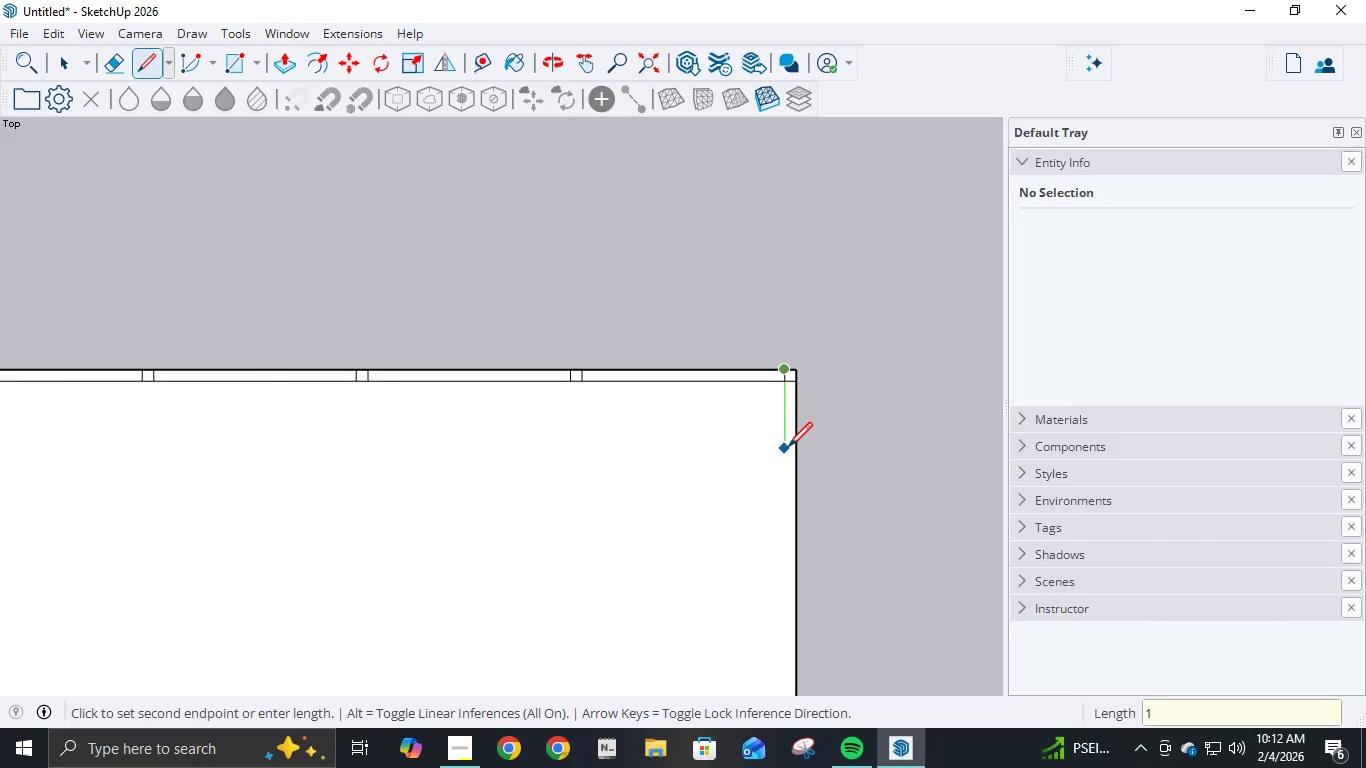 
key(Numpad5)
 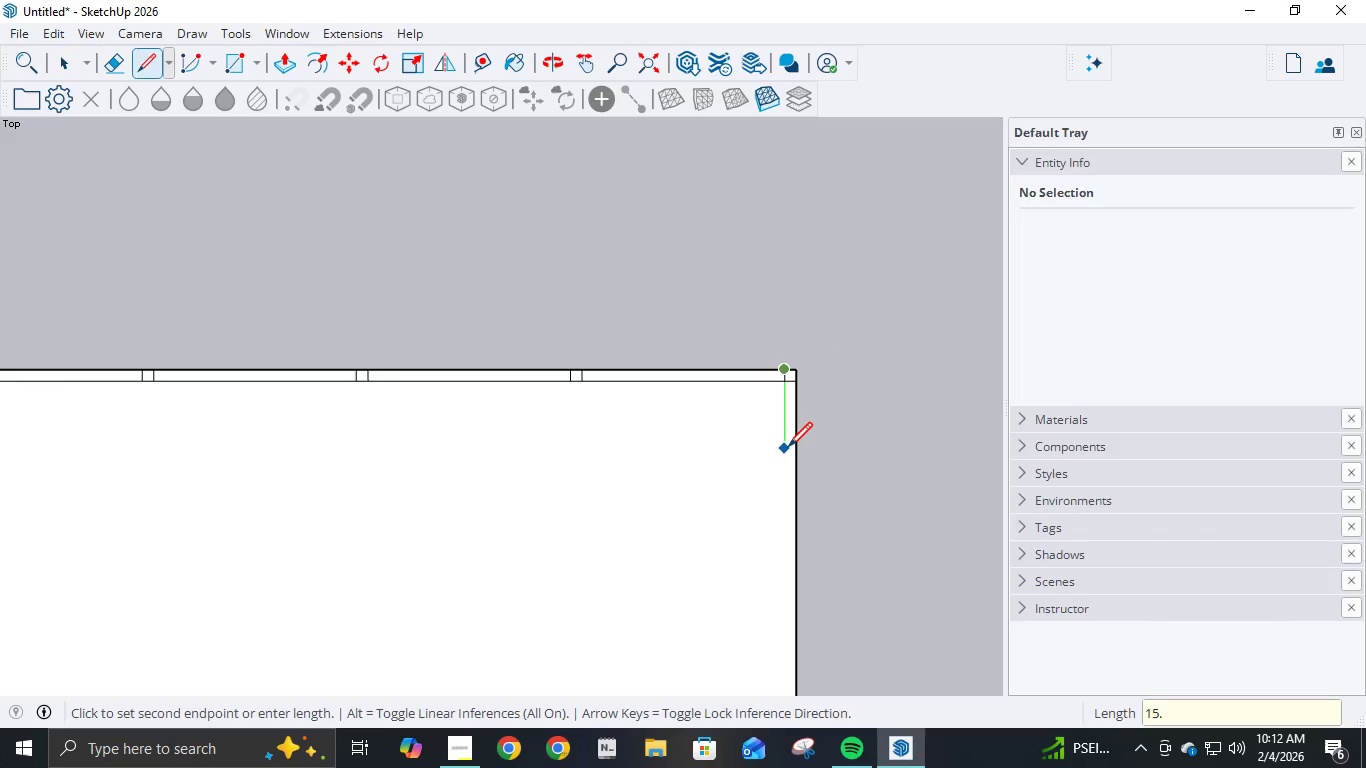 
key(NumpadDecimal)
 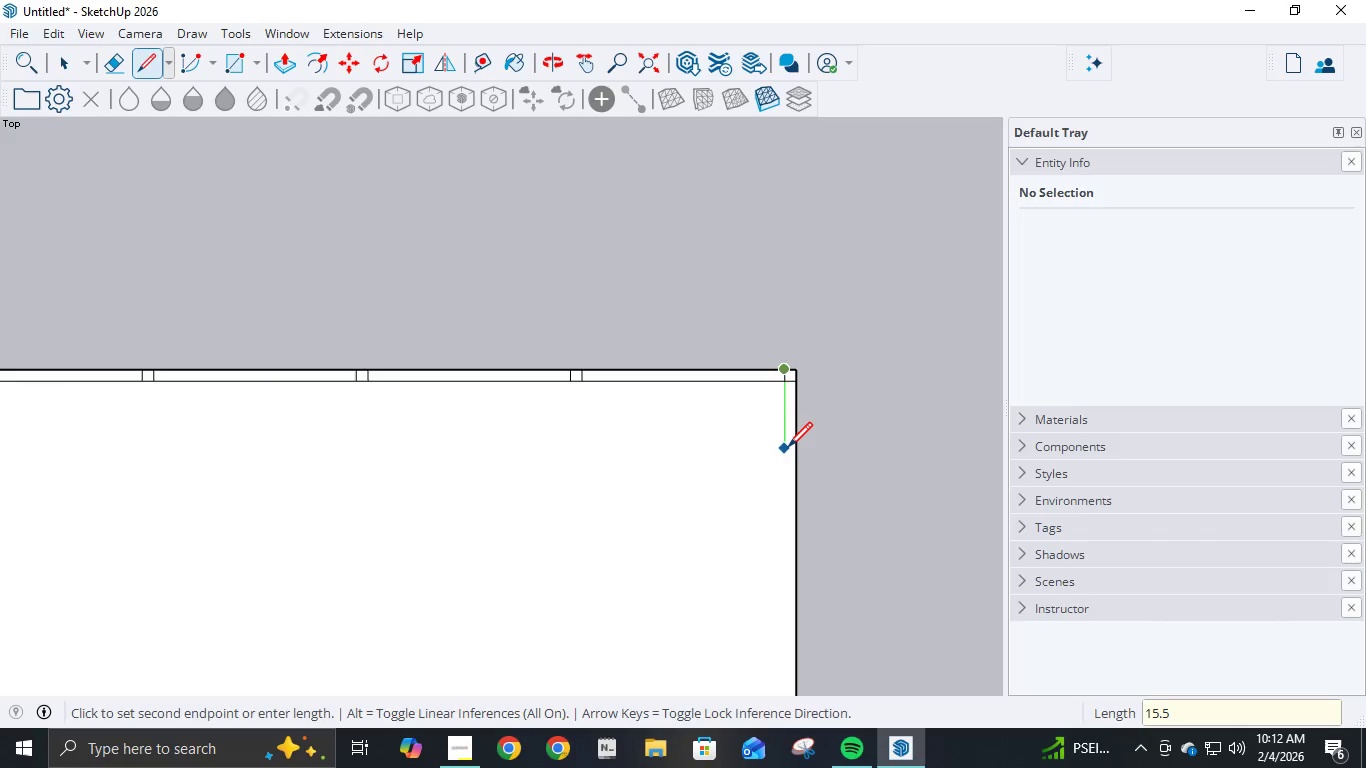 
key(Numpad5)
 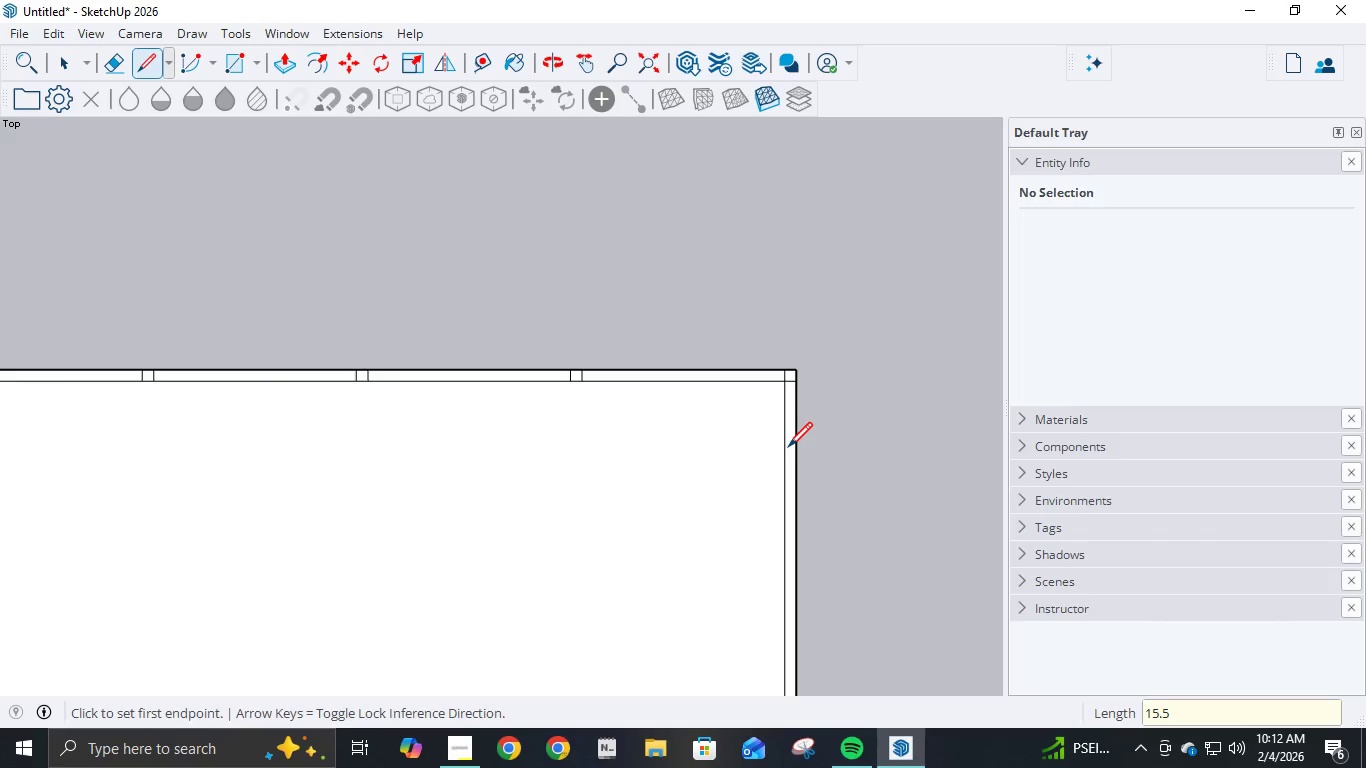 
key(NumpadEnter)
 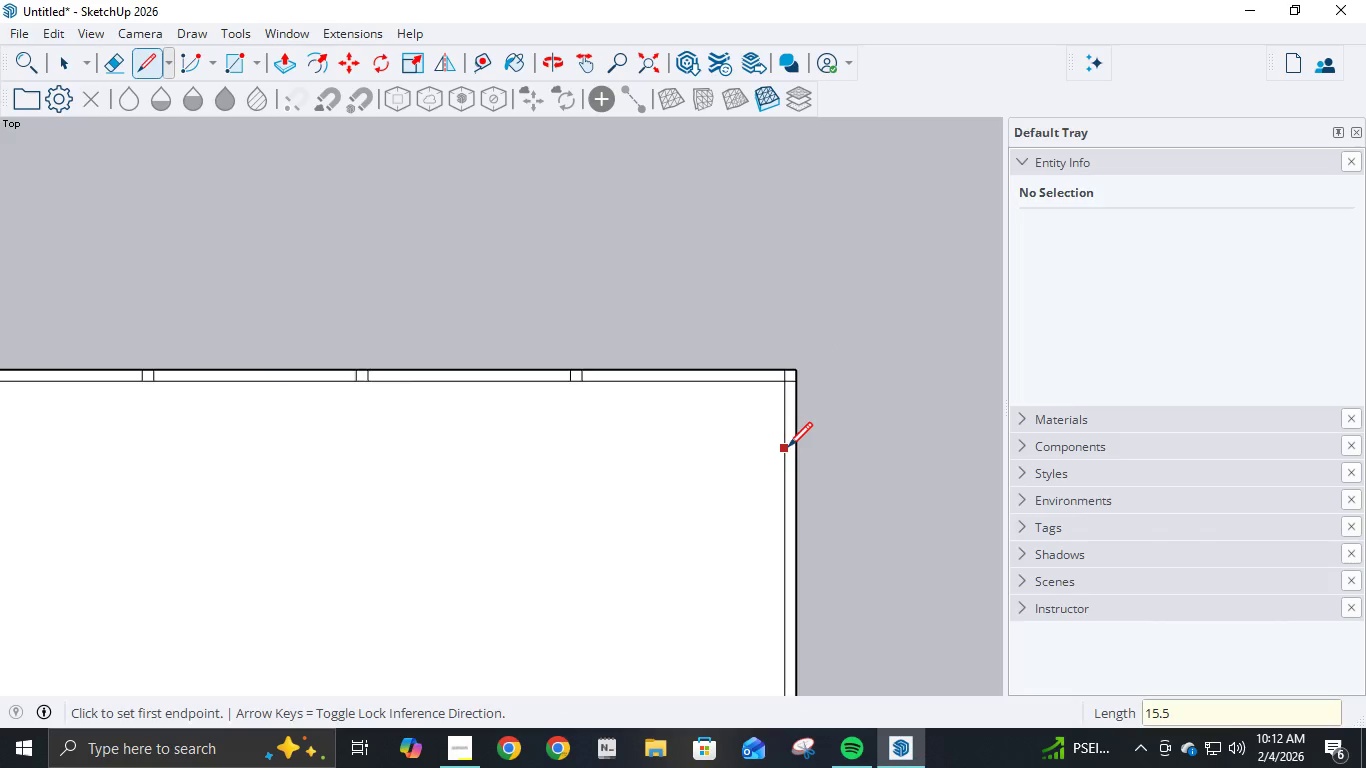 
scroll: coordinate [792, 449], scroll_direction: down, amount: 27.0
 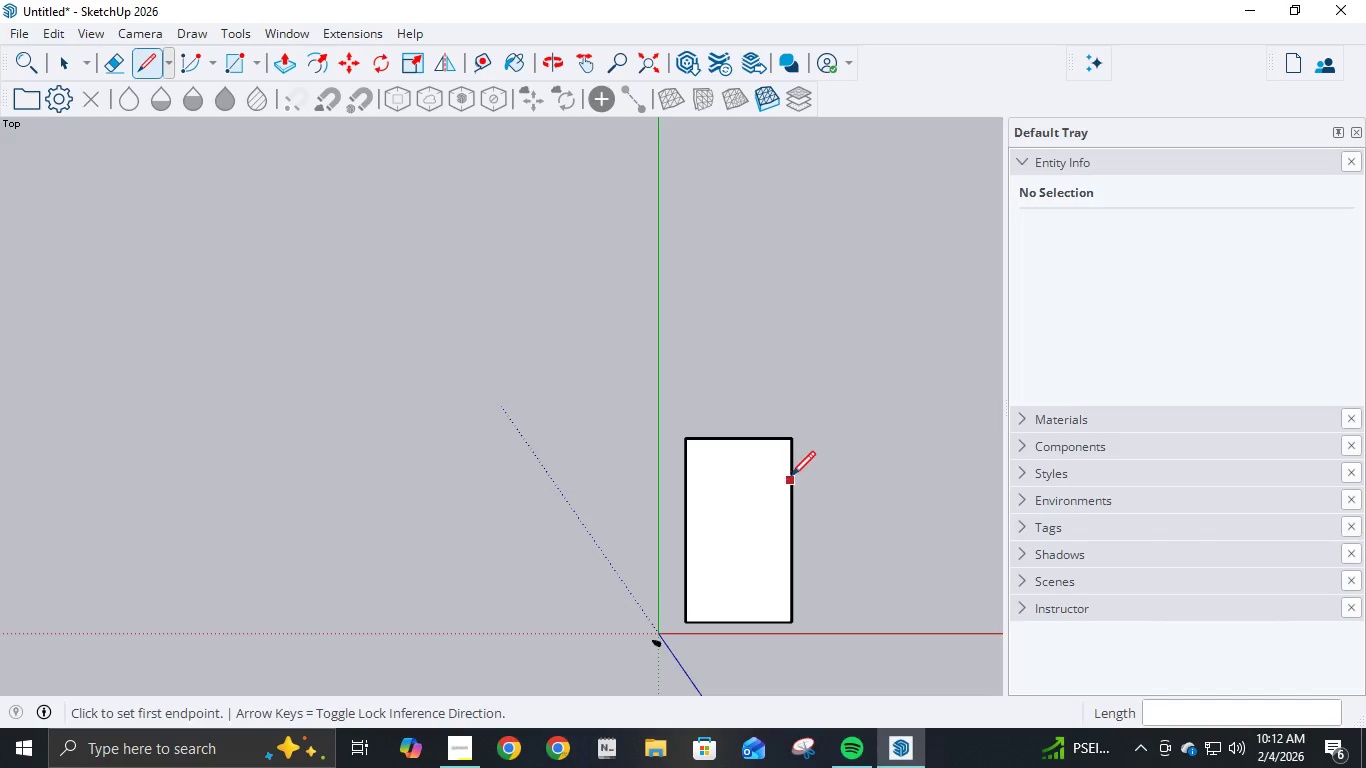 
scroll: coordinate [802, 487], scroll_direction: up, amount: 11.0
 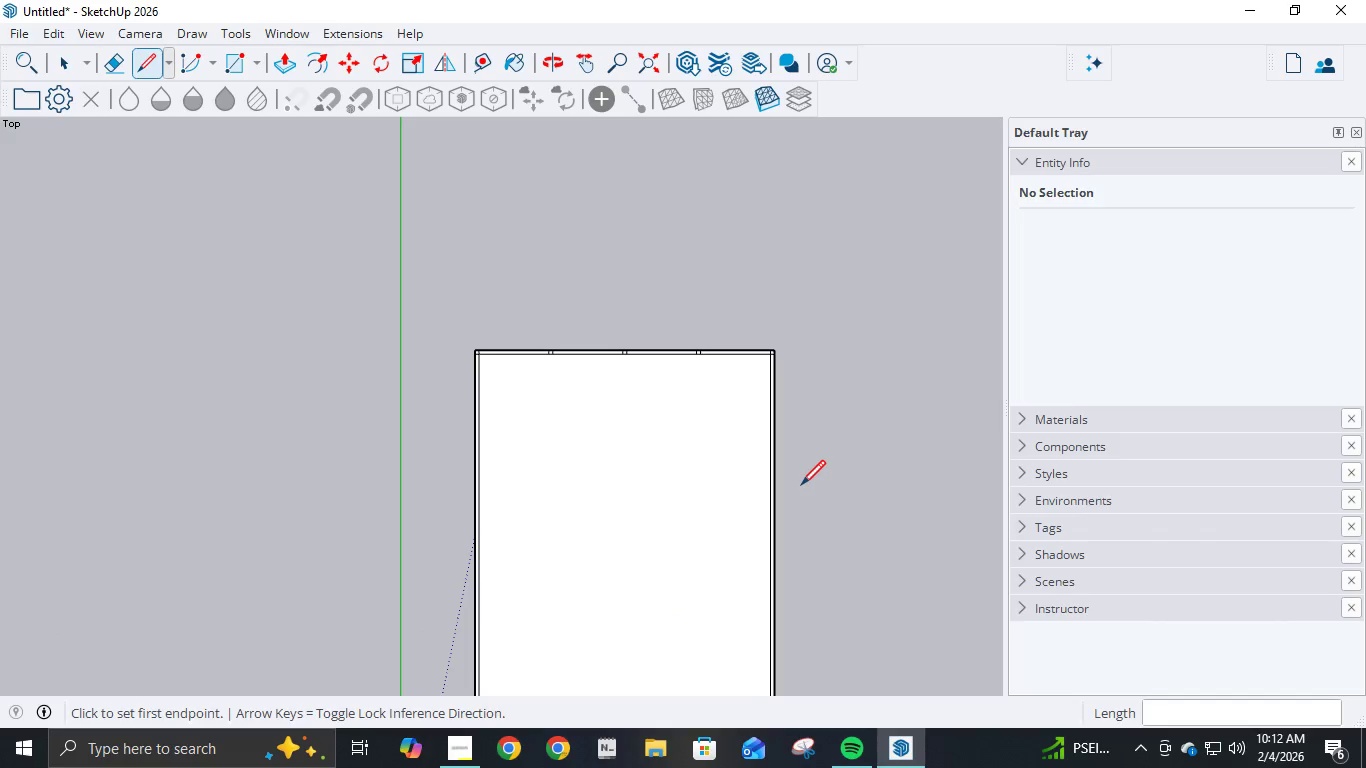 
scroll: coordinate [801, 487], scroll_direction: down, amount: 6.0
 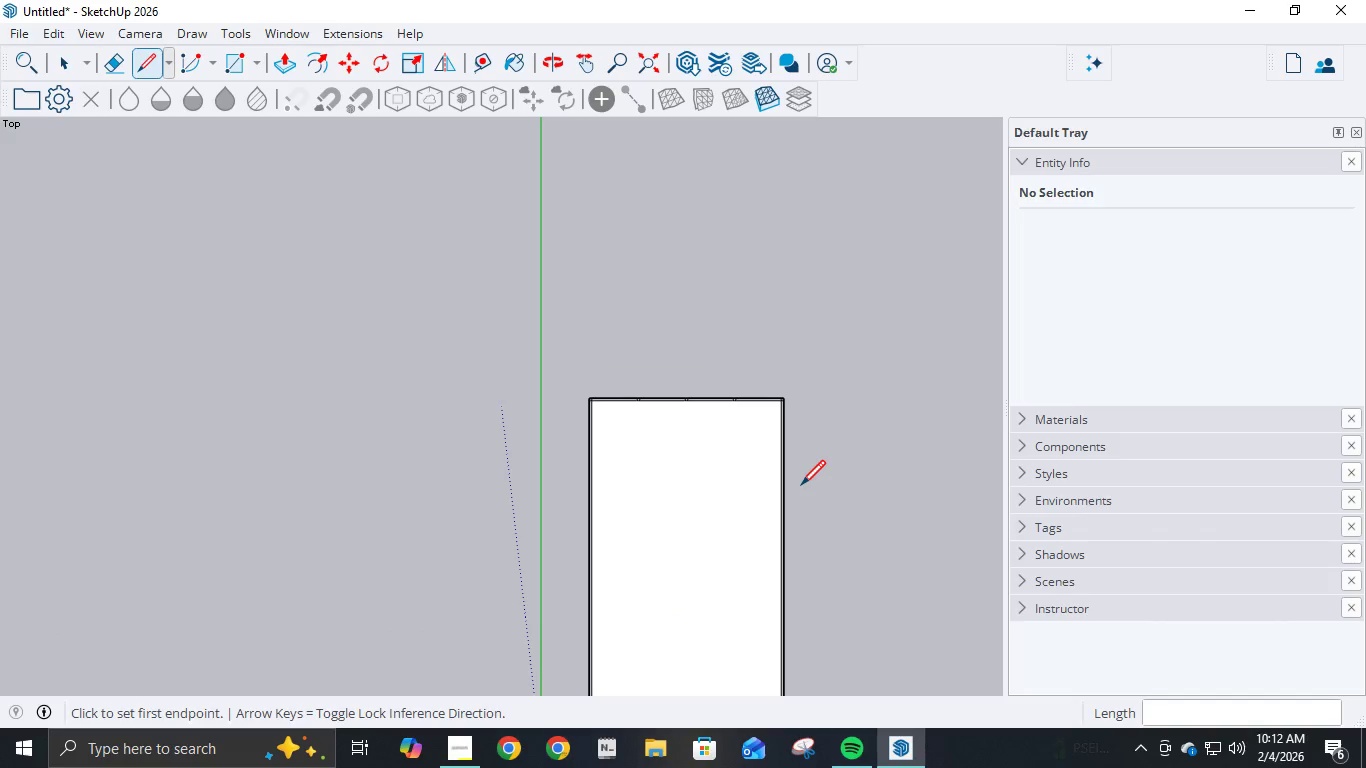 
scroll: coordinate [801, 487], scroll_direction: up, amount: 6.0
 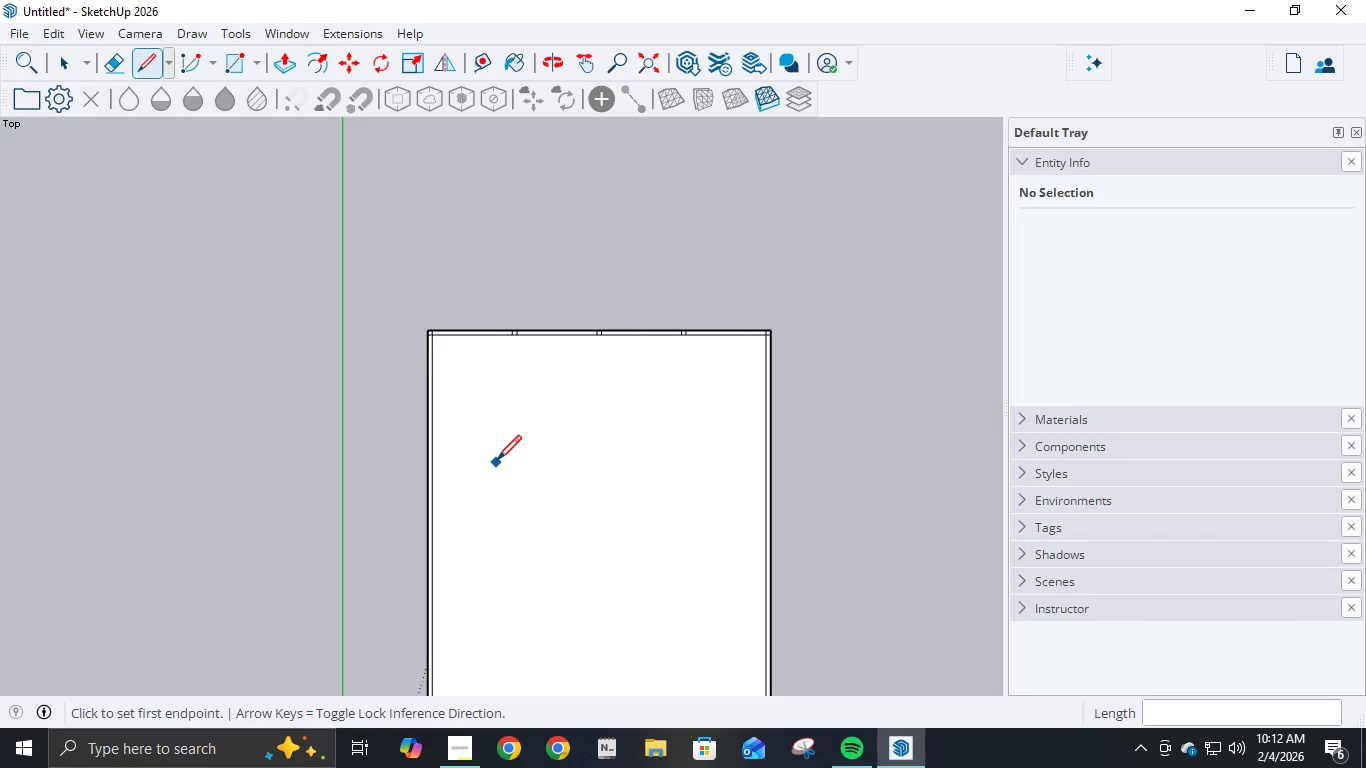 
key(Control+Z)
 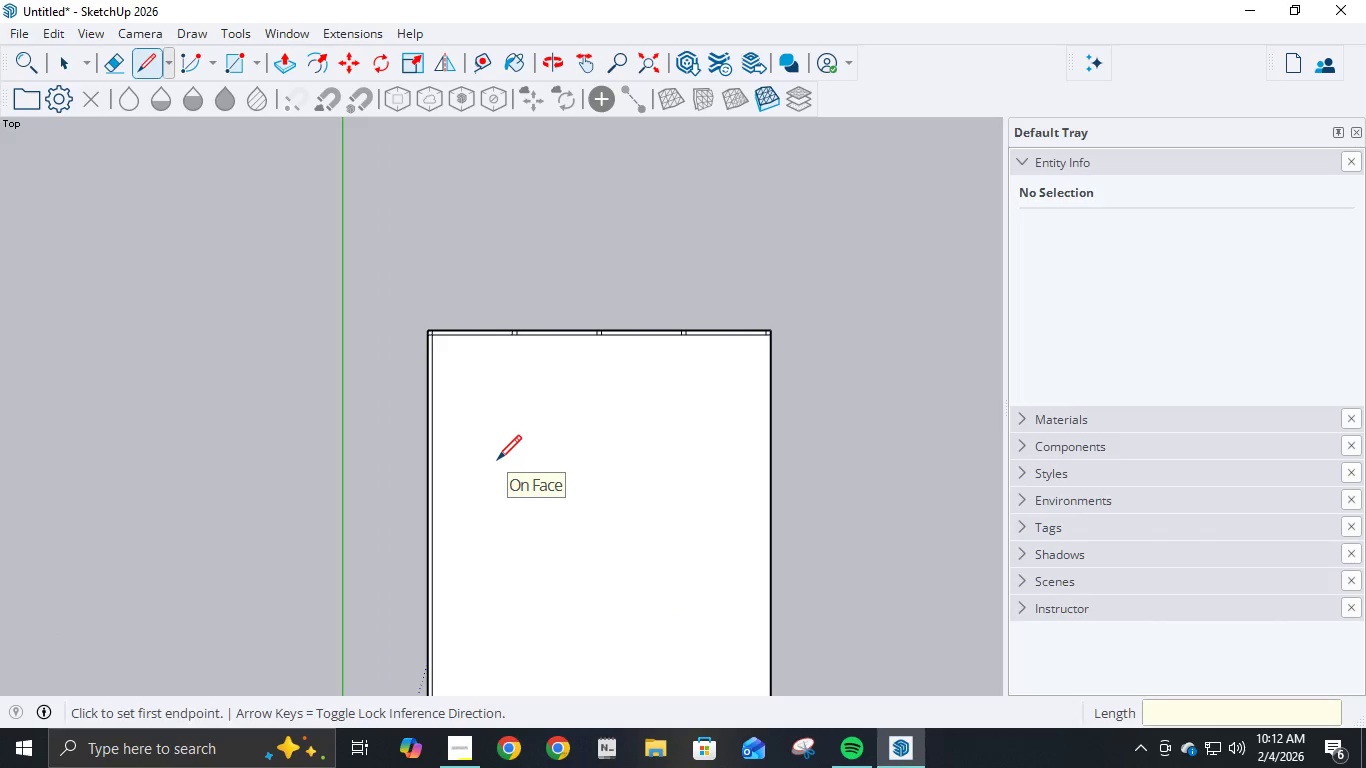 
key(Control+ControlLeft)
 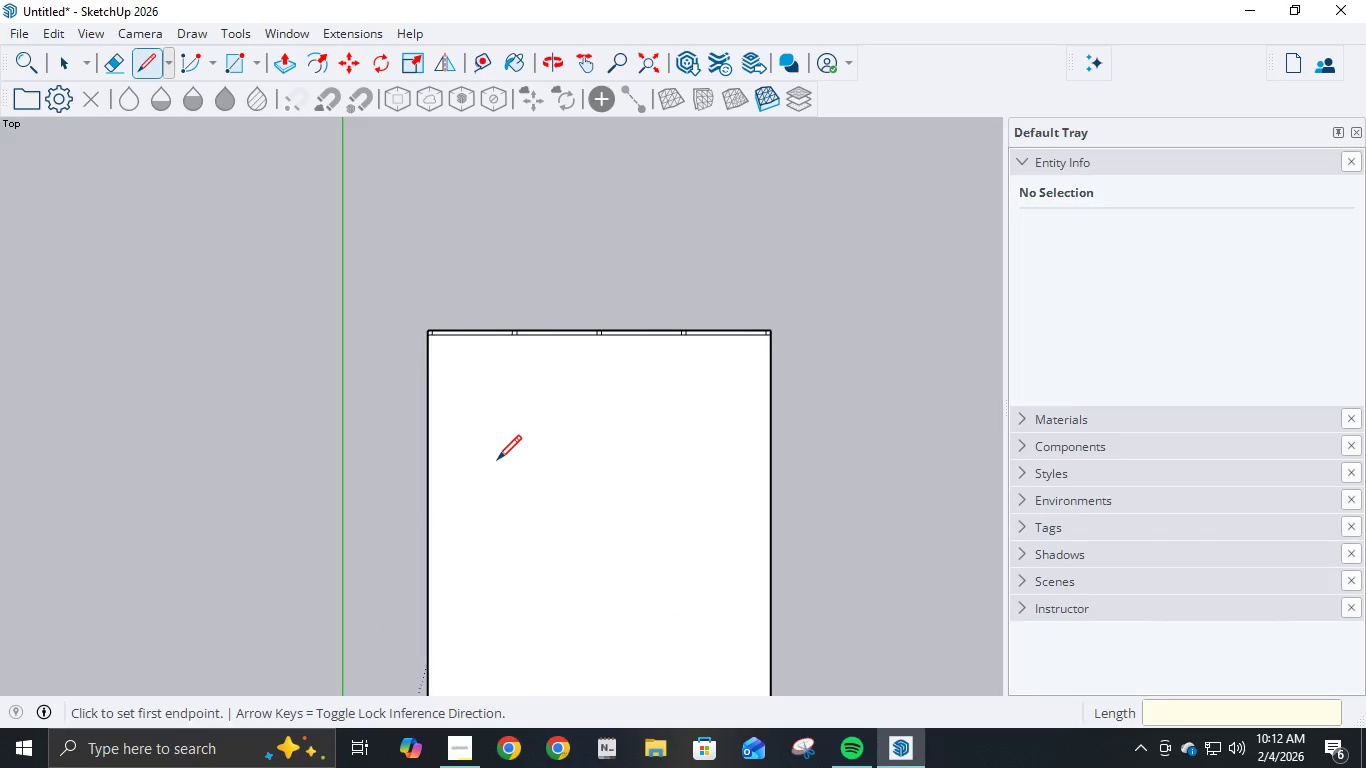 
key(Control+Z)
 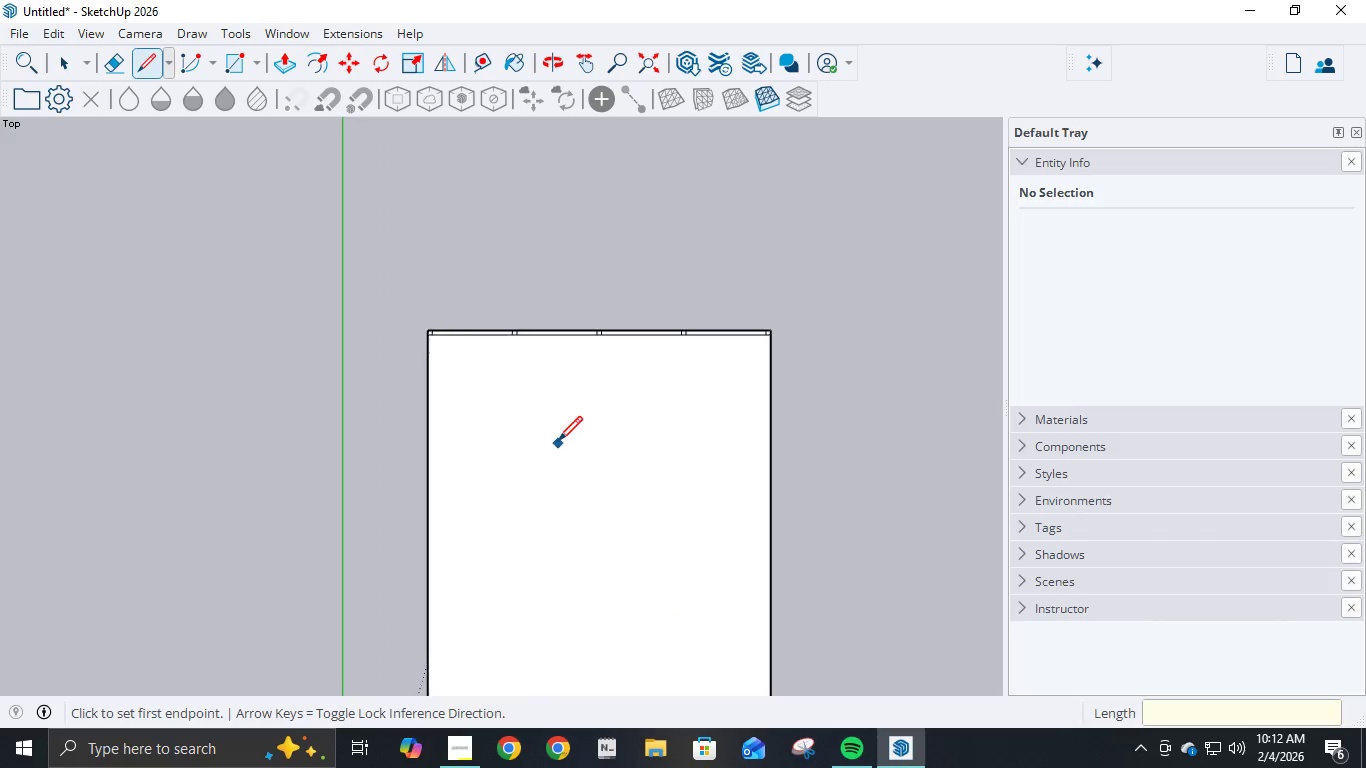 
scroll: coordinate [558, 443], scroll_direction: up, amount: 6.0
 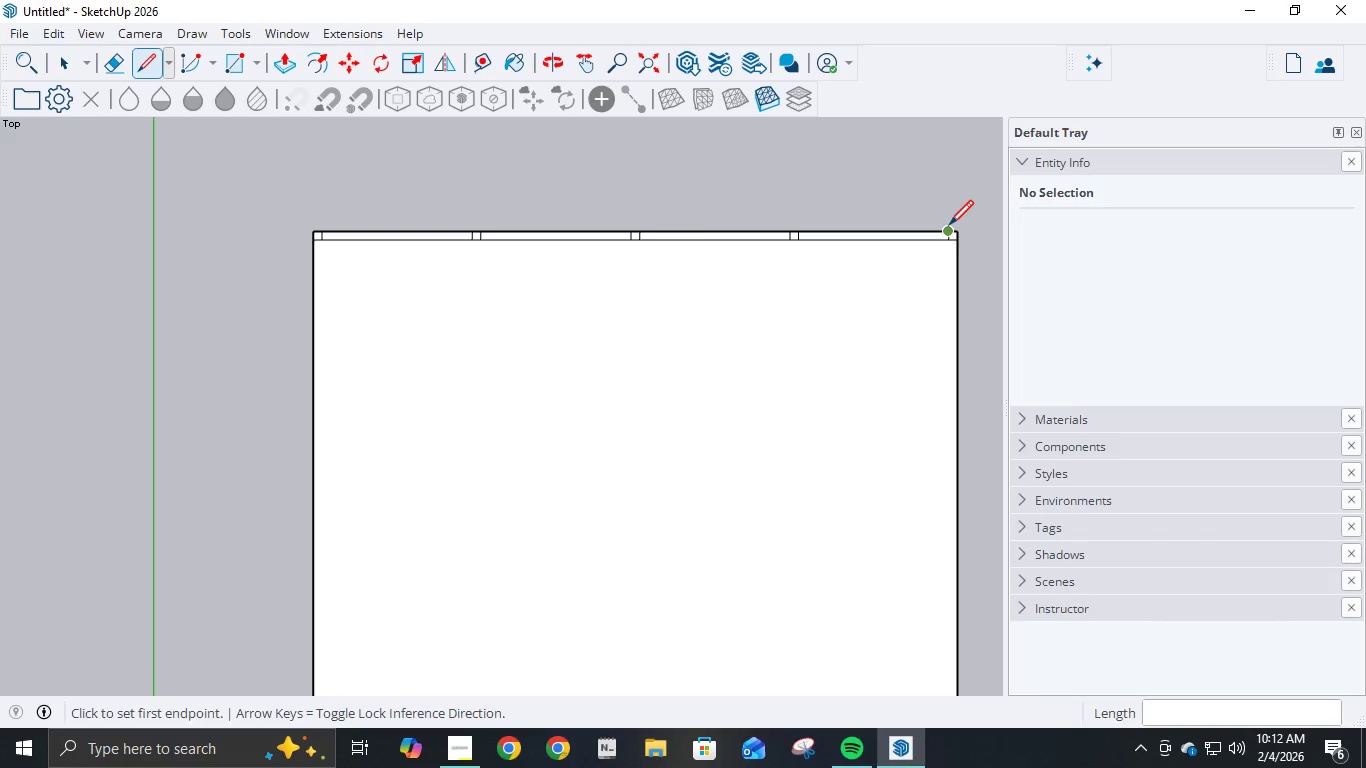 
left_click([949, 227])
 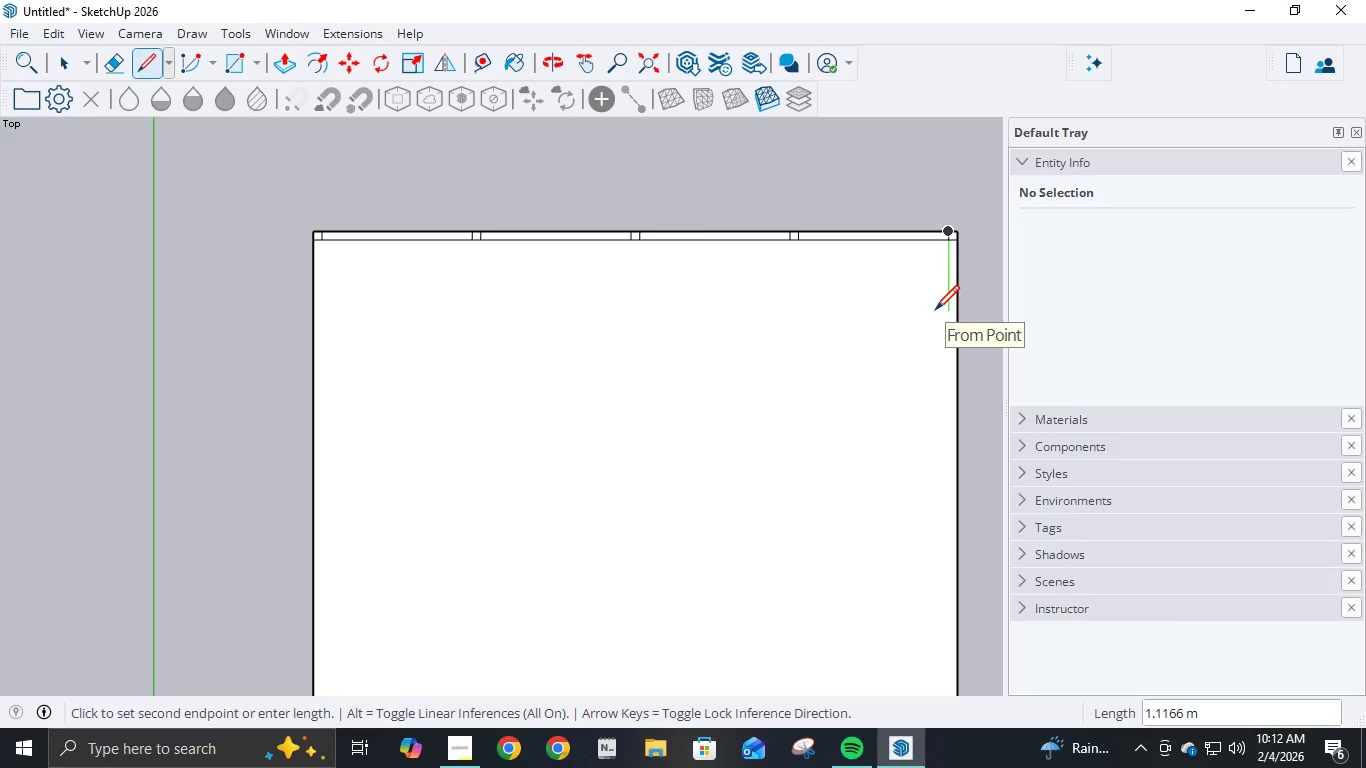 
key(Numpad1)
 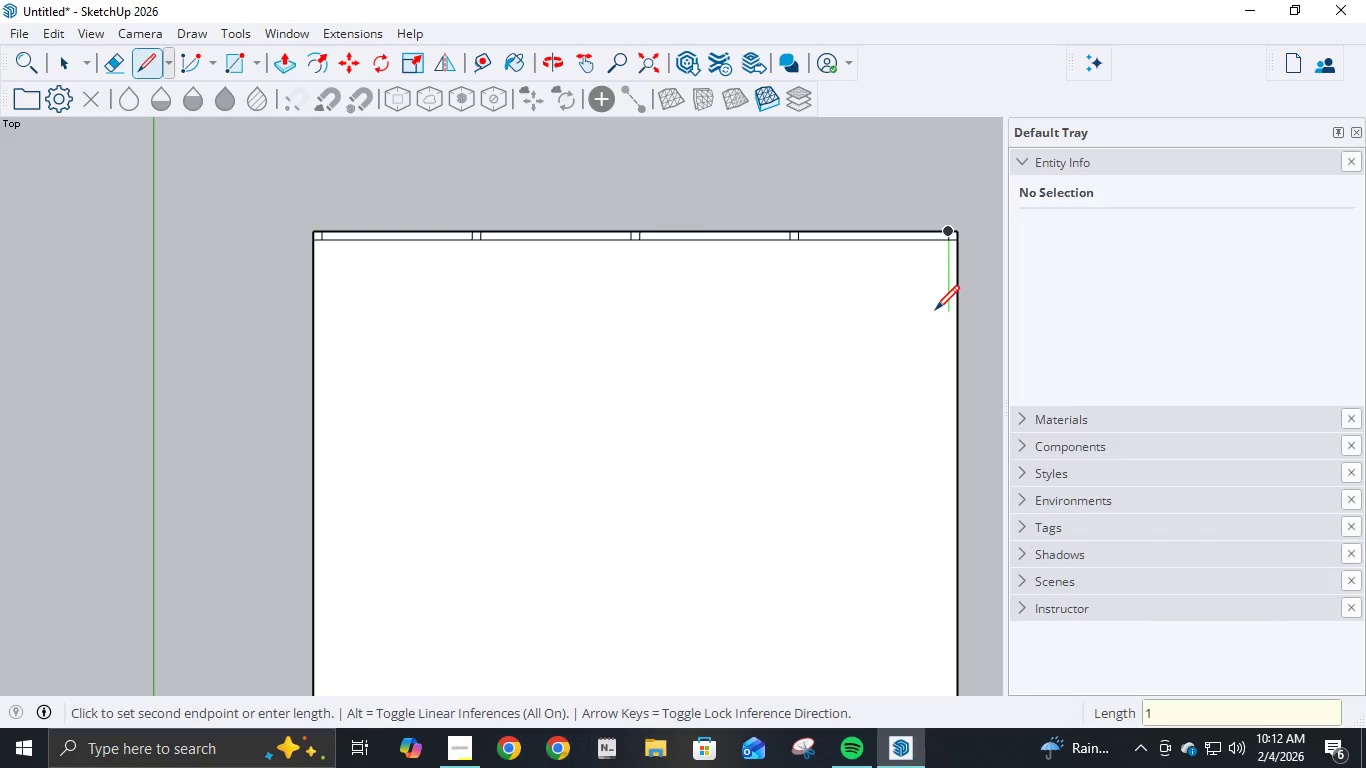 
key(Numpad5)
 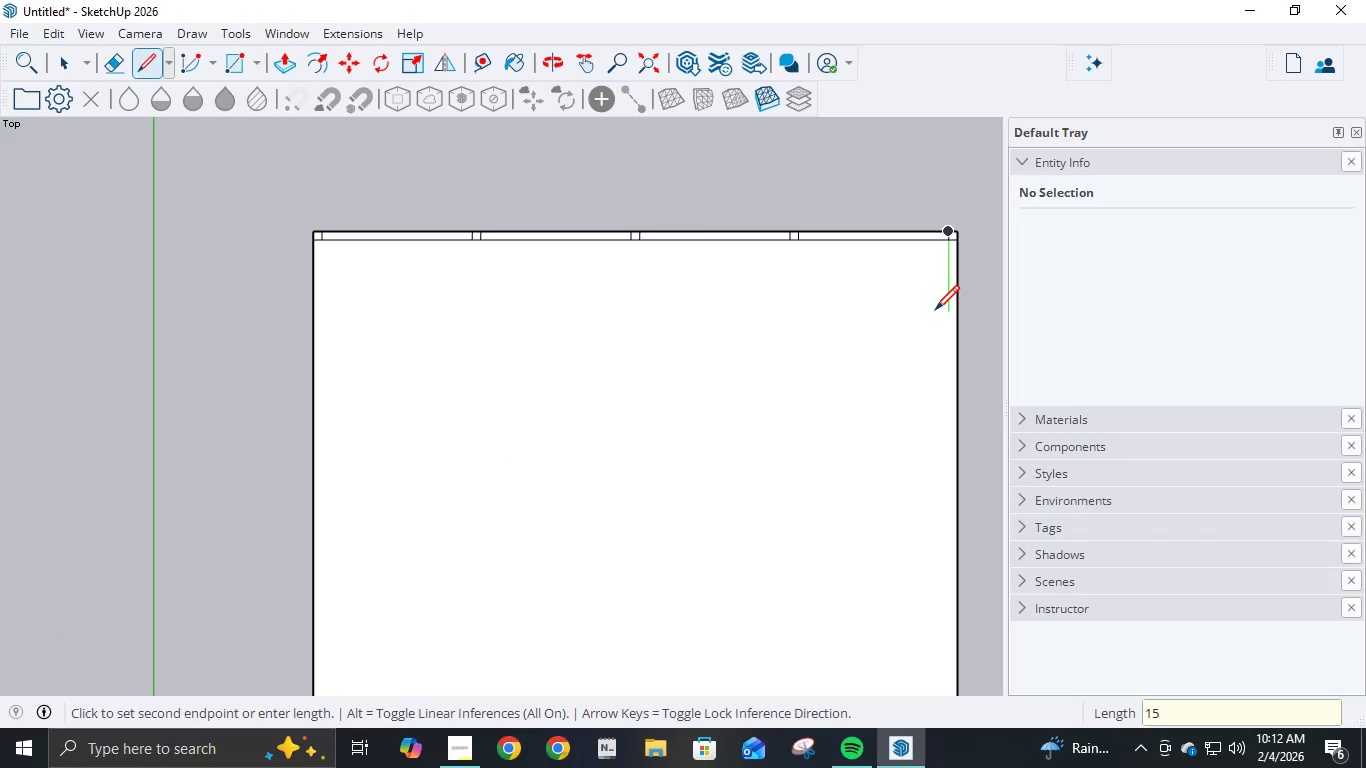 
key(NumpadDecimal)
 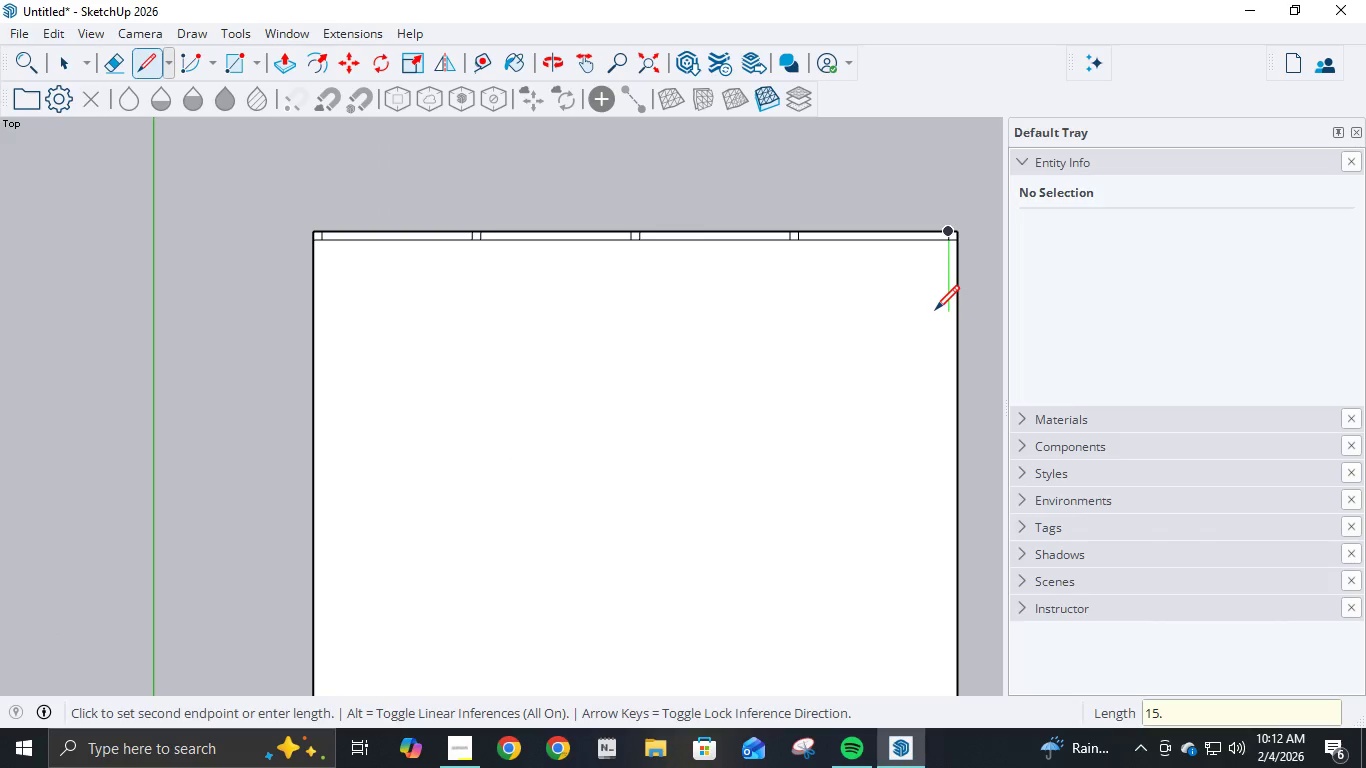 
key(Numpad5)
 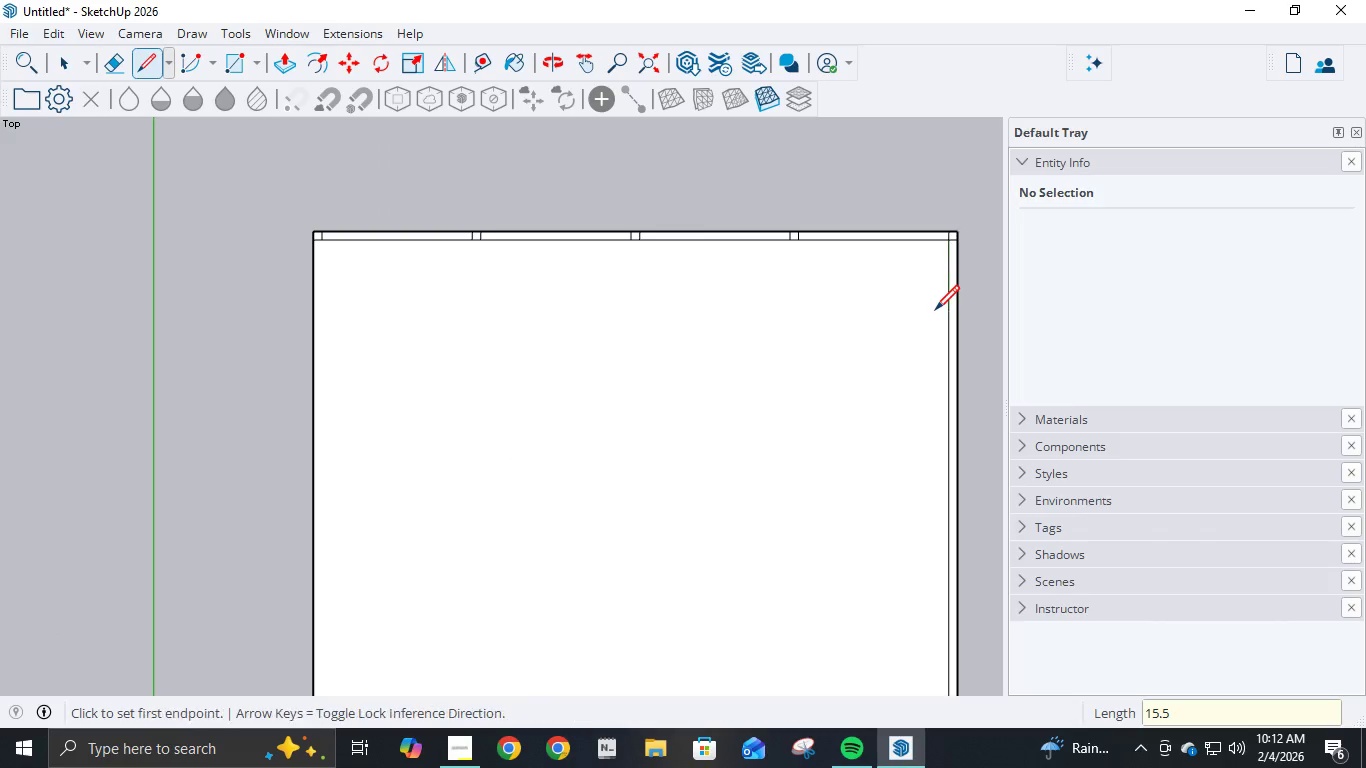 
key(NumpadEnter)
 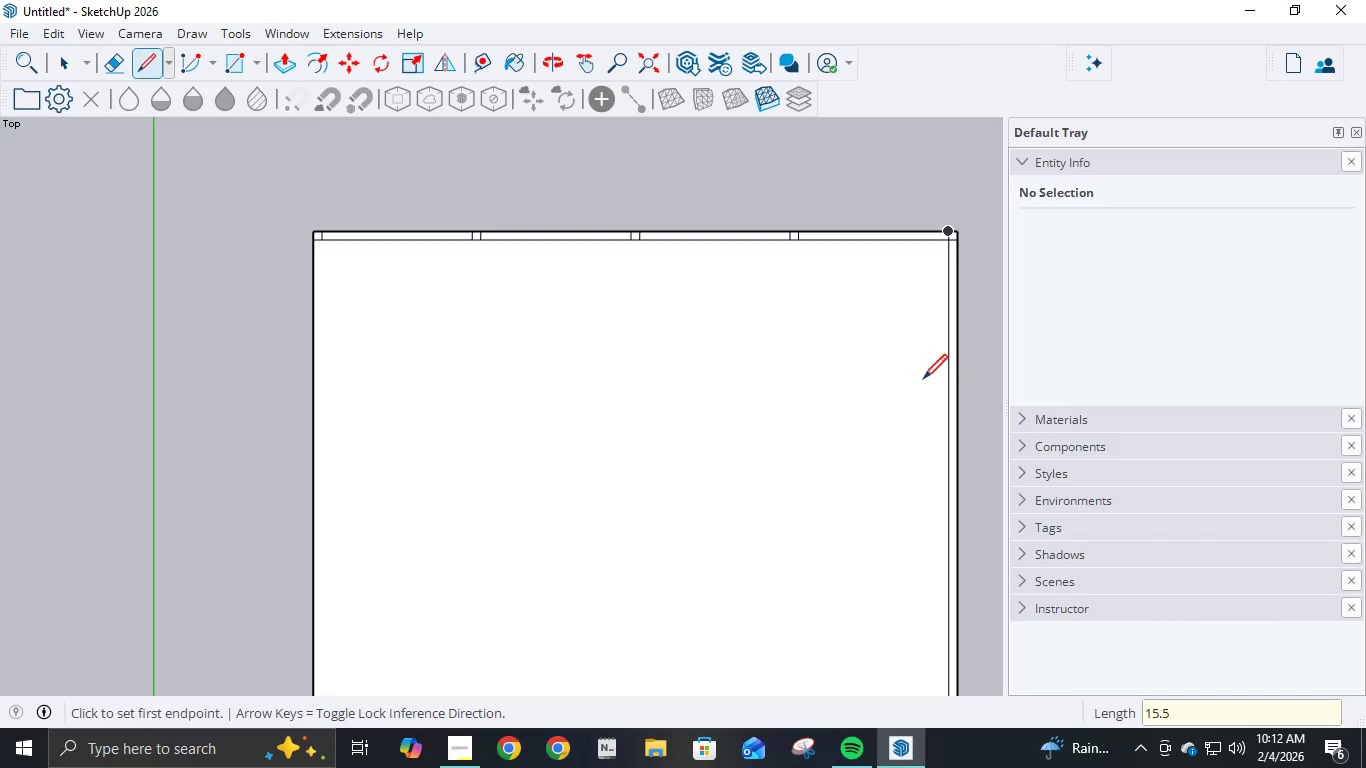 
scroll: coordinate [923, 386], scroll_direction: down, amount: 8.0
 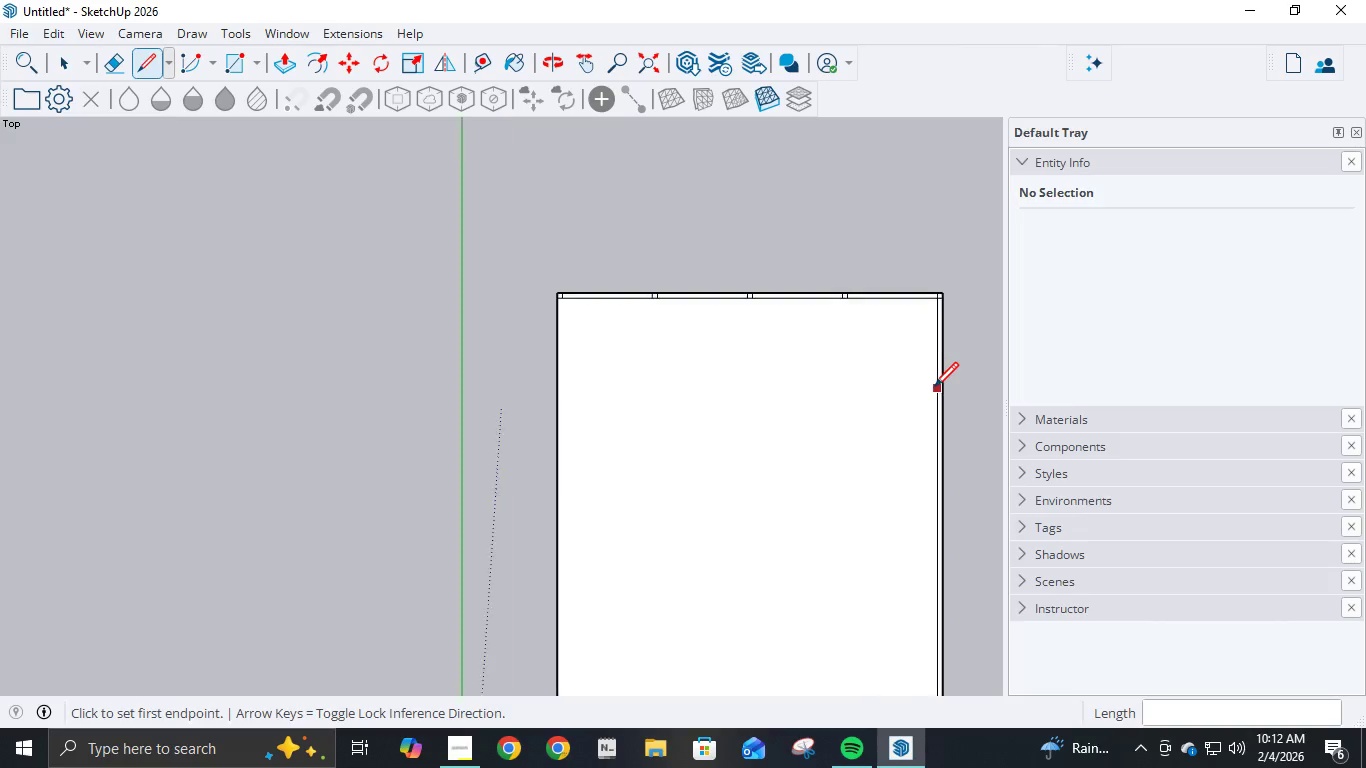 
scroll: coordinate [942, 363], scroll_direction: up, amount: 11.0
 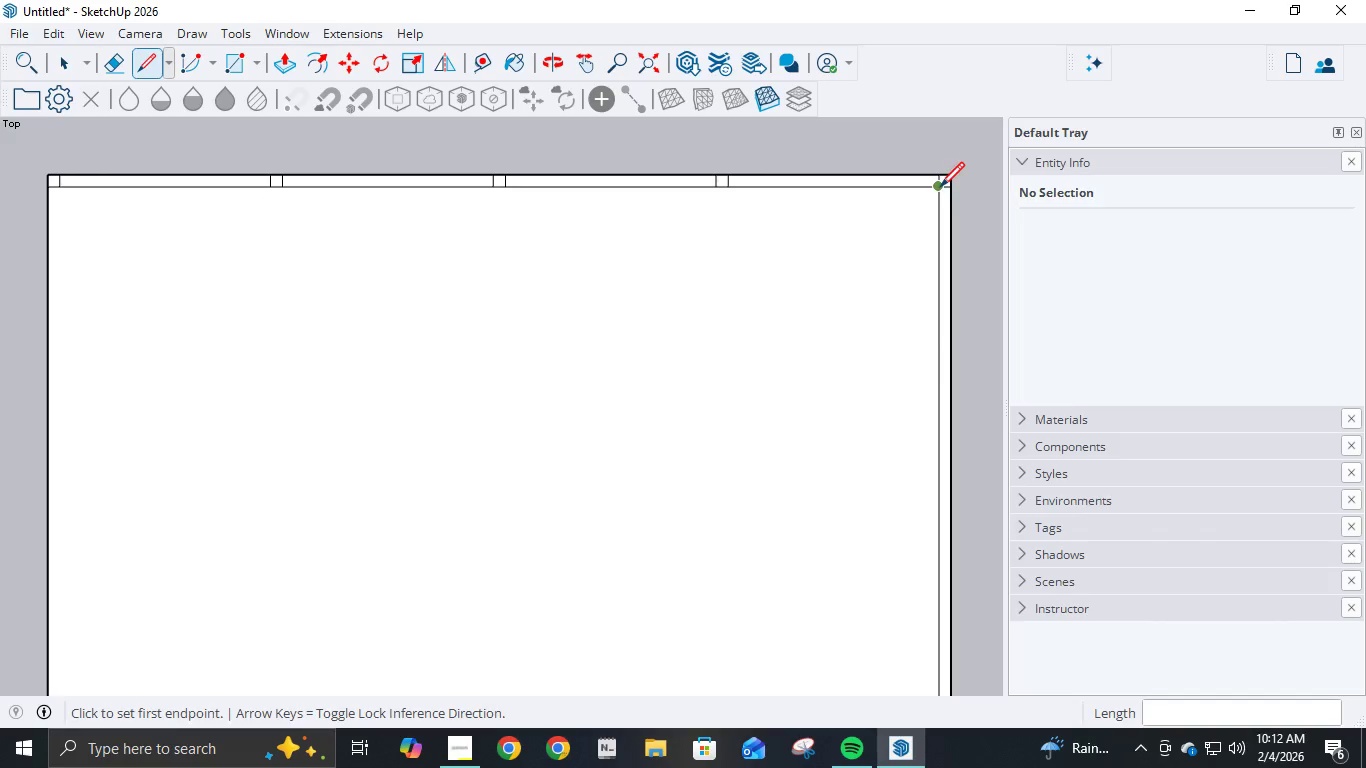 
scroll: coordinate [939, 614], scroll_direction: down, amount: 5.0
 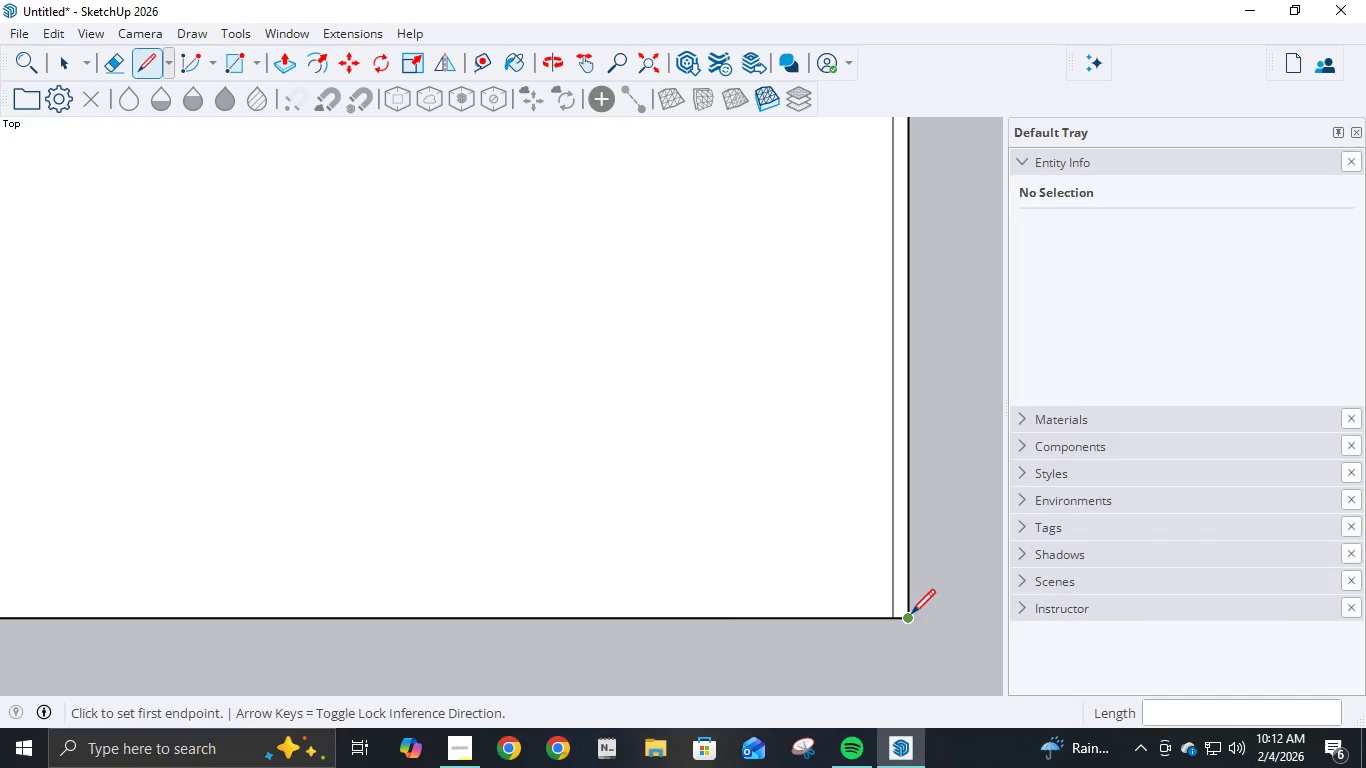 
left_click([911, 616])
 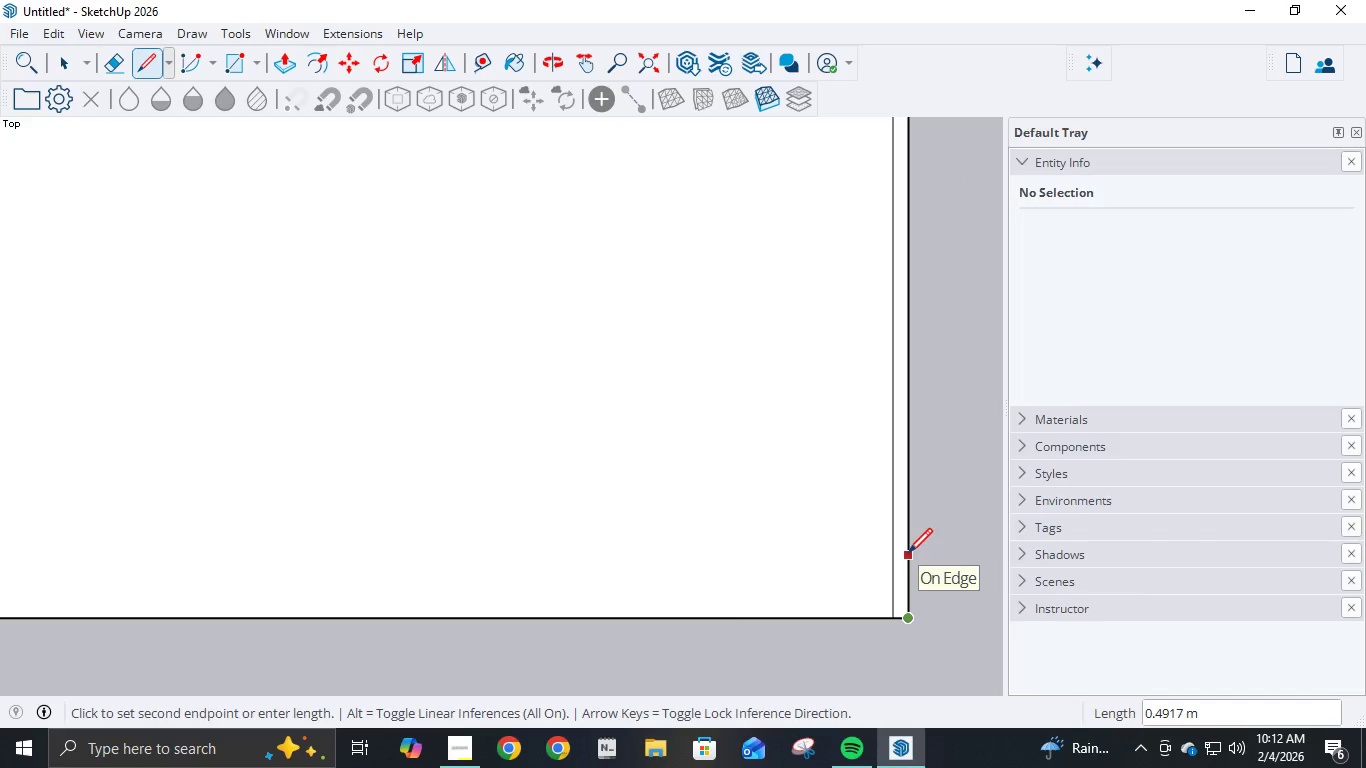 
key(NumpadDecimal)
 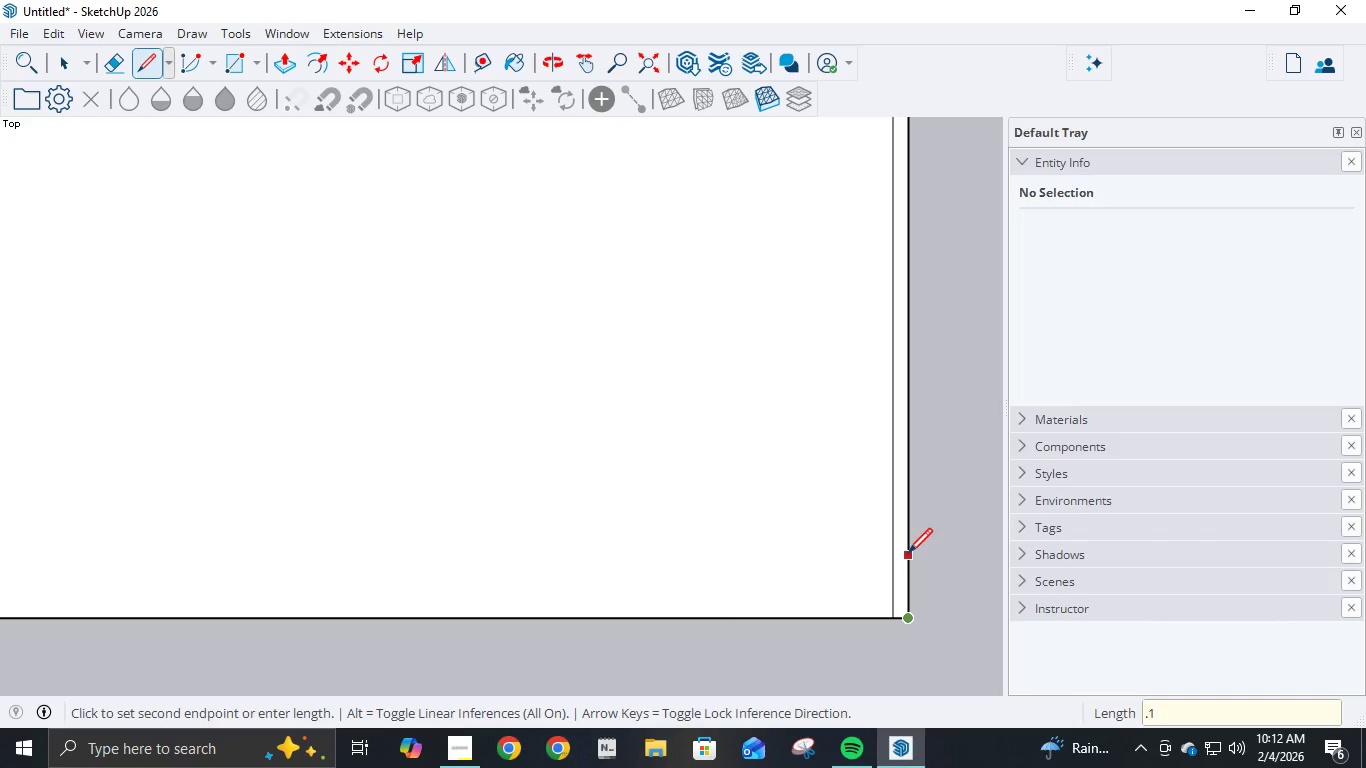 
key(Numpad1)
 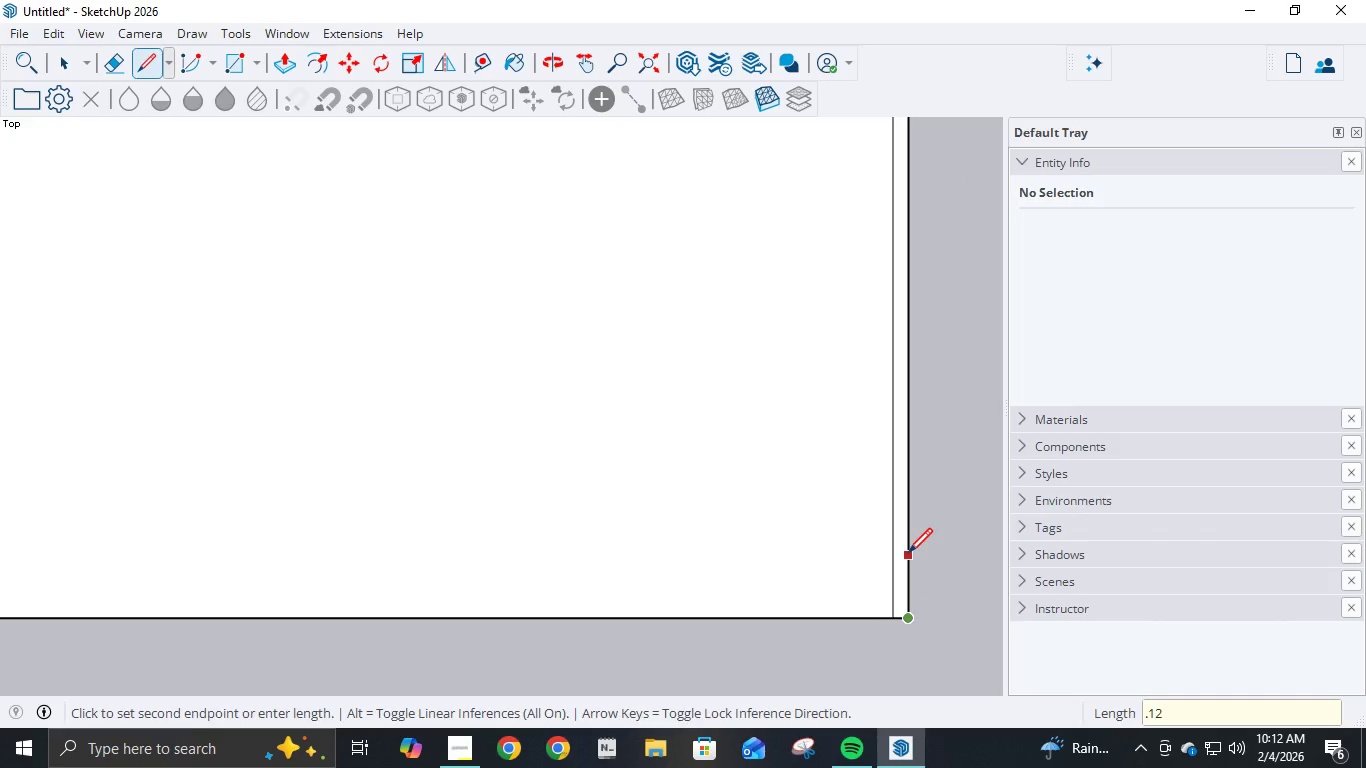 
key(Numpad2)
 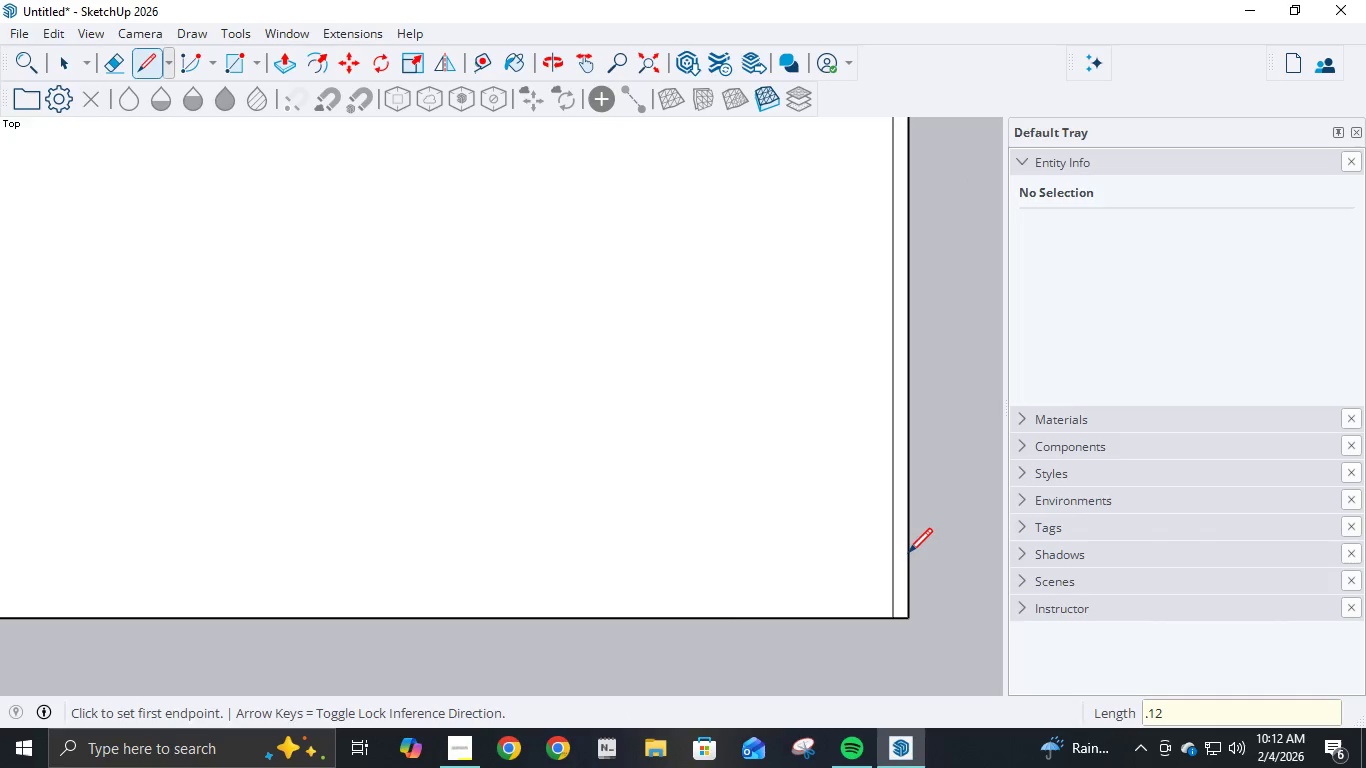 
key(NumpadEnter)
 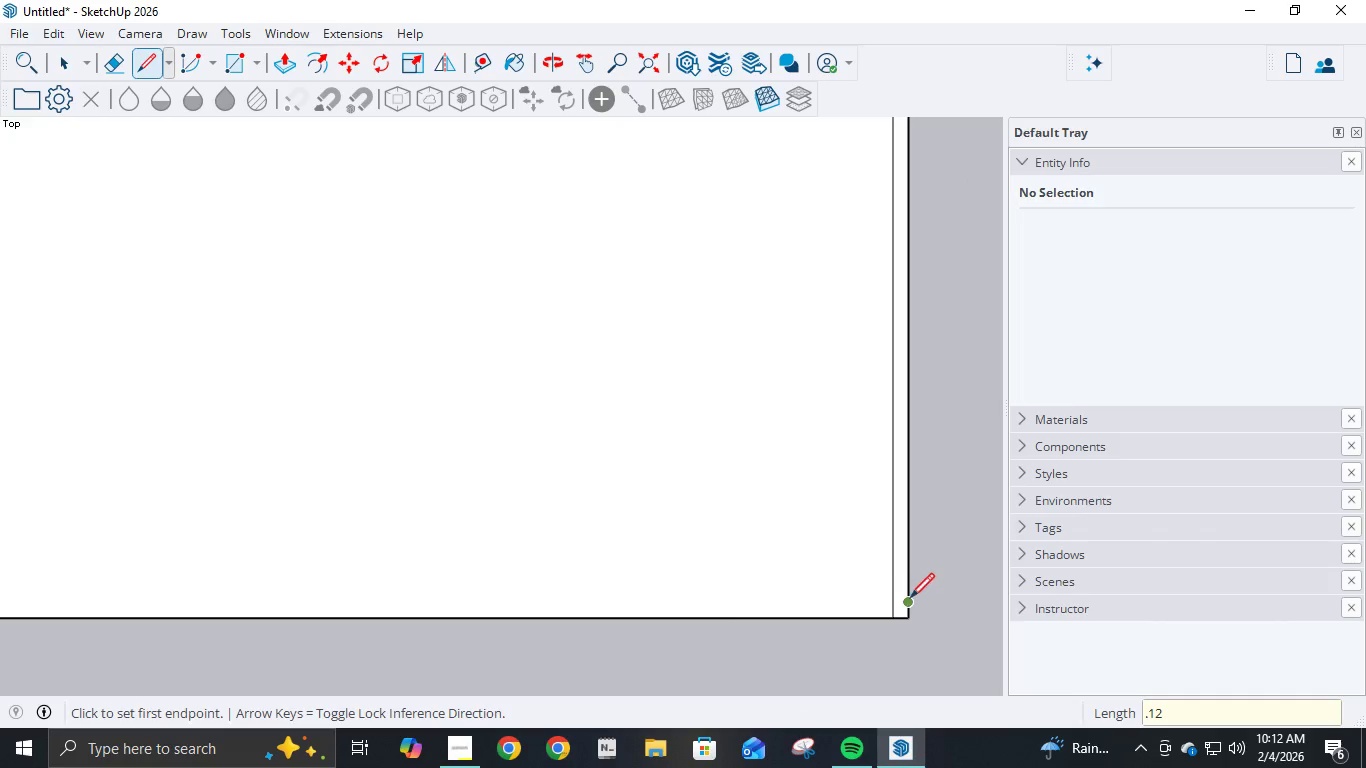 
left_click([910, 600])
 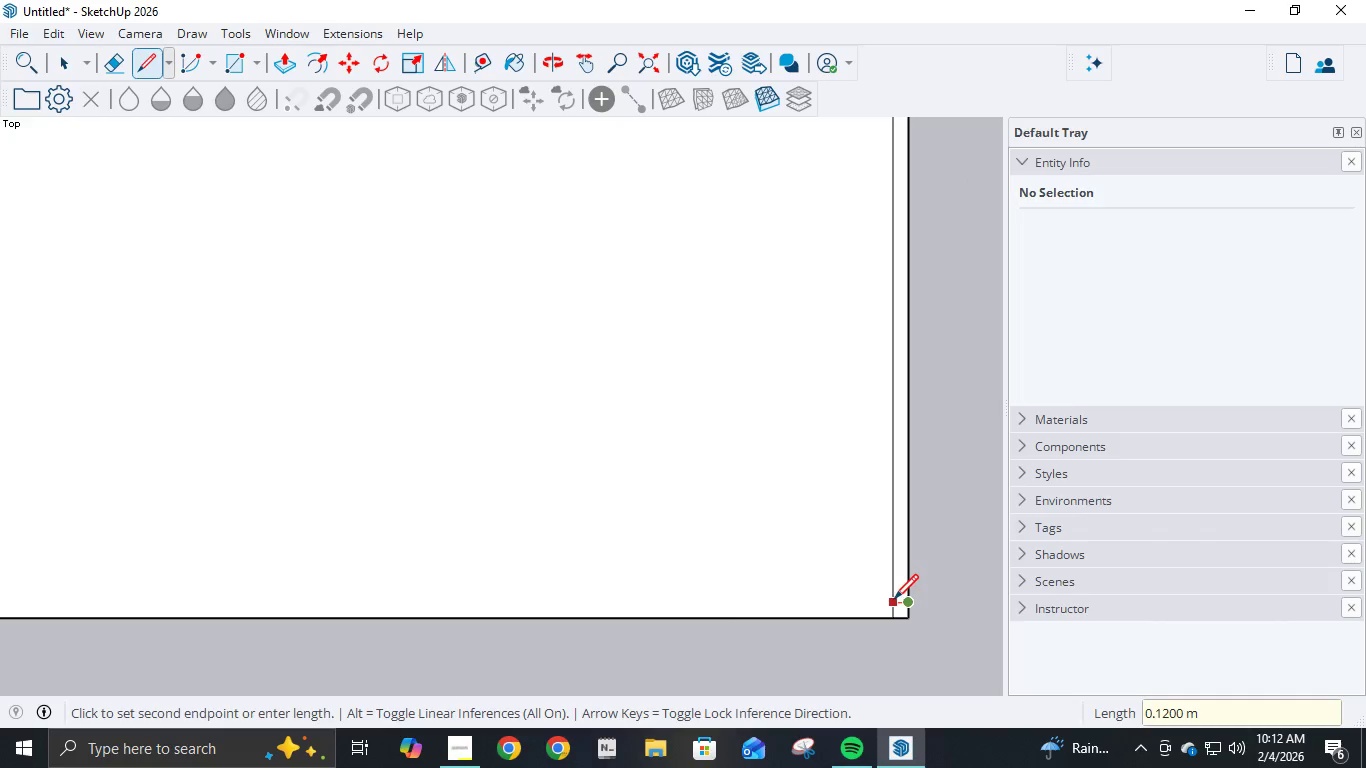 
left_click([892, 601])
 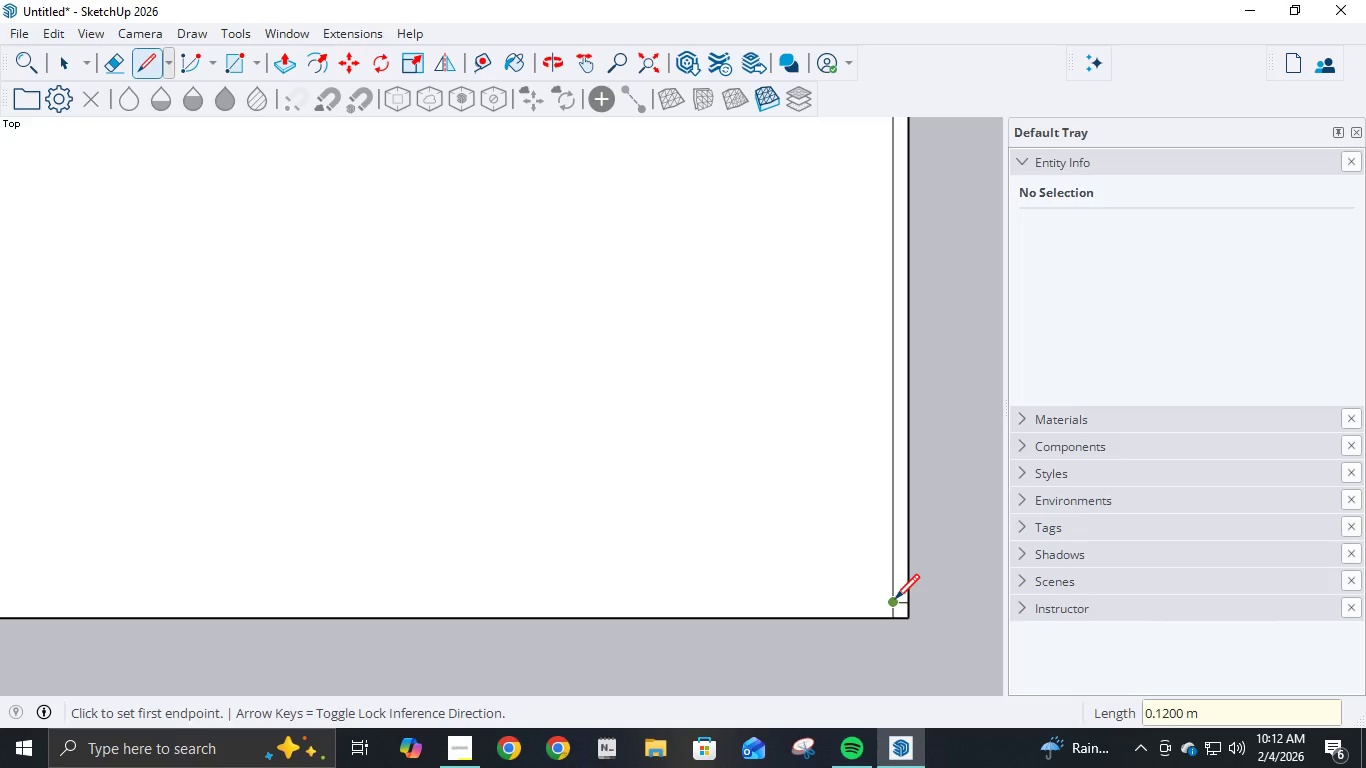 
left_click([895, 603])
 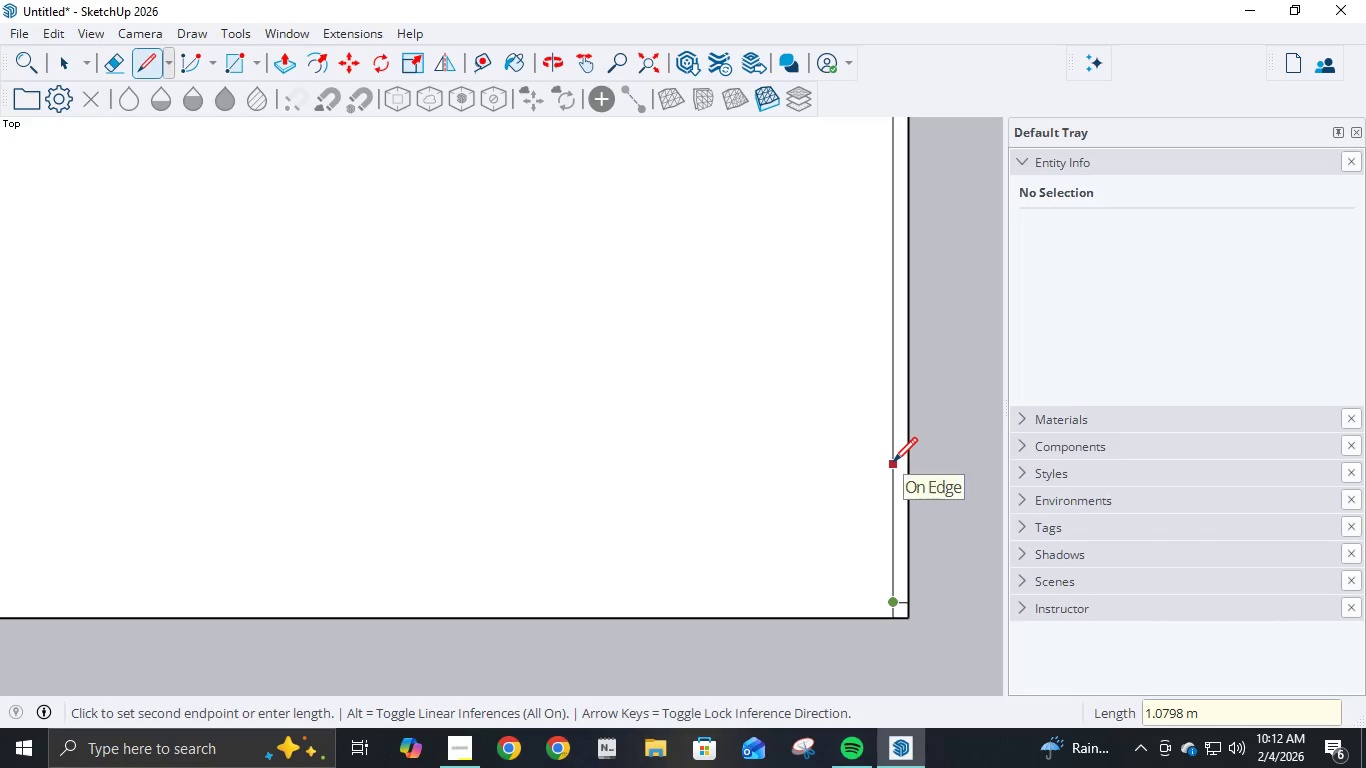 
key(Escape)
 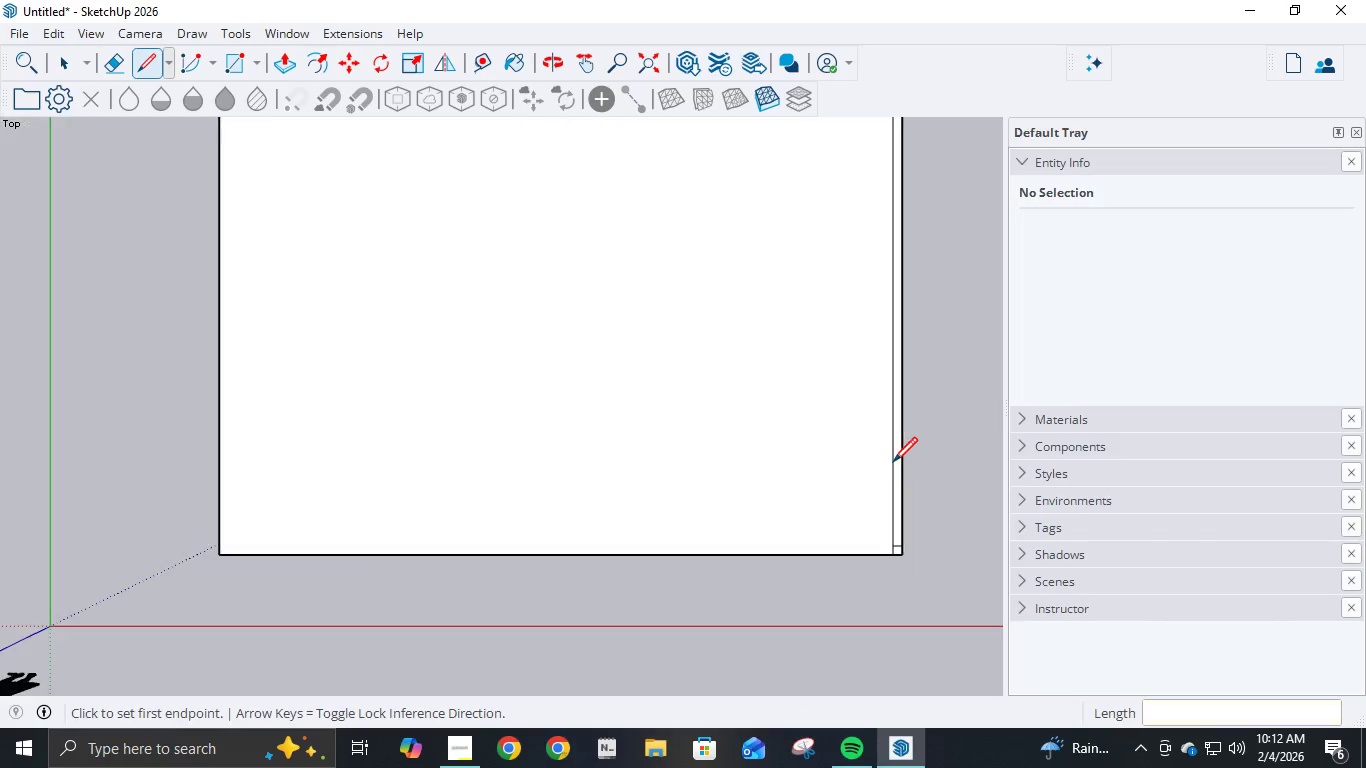 
scroll: coordinate [922, 245], scroll_direction: down, amount: 30.0
 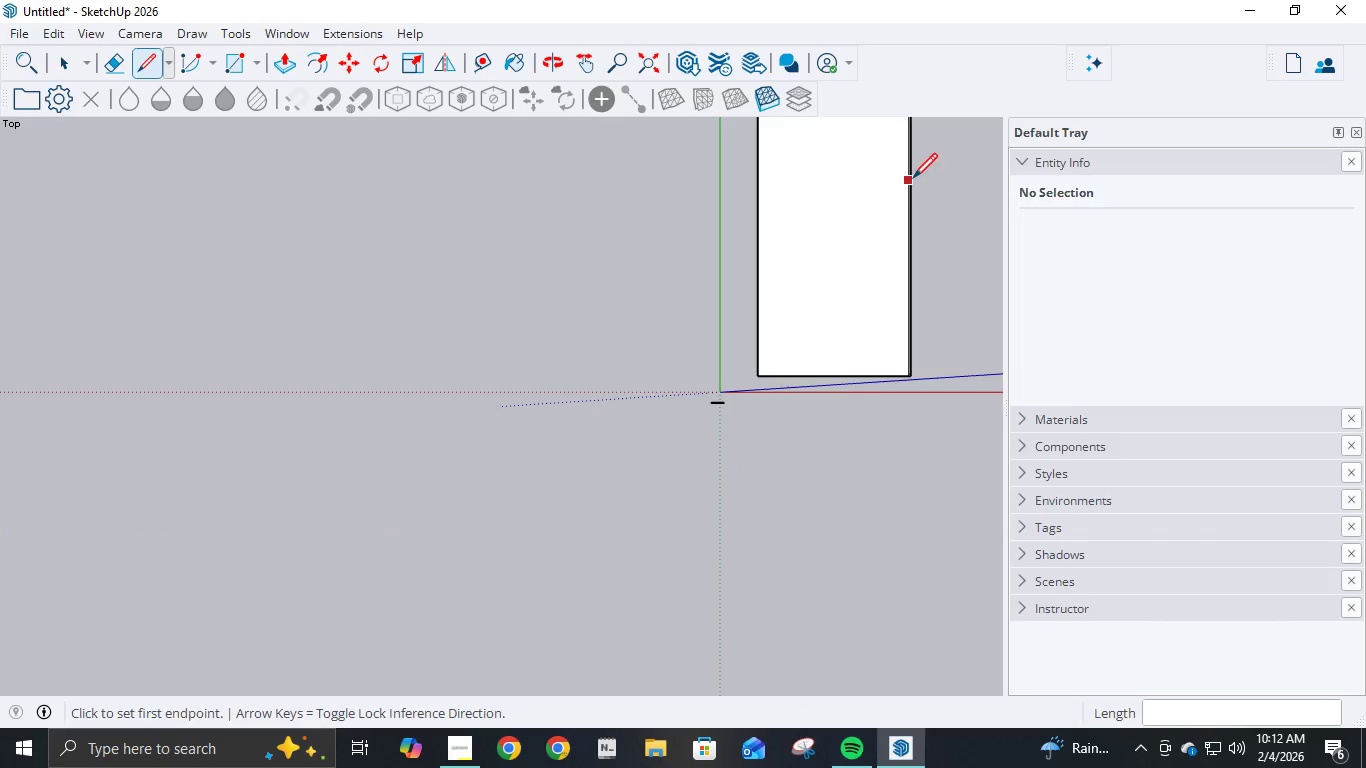 
scroll: coordinate [916, 181], scroll_direction: up, amount: 12.0
 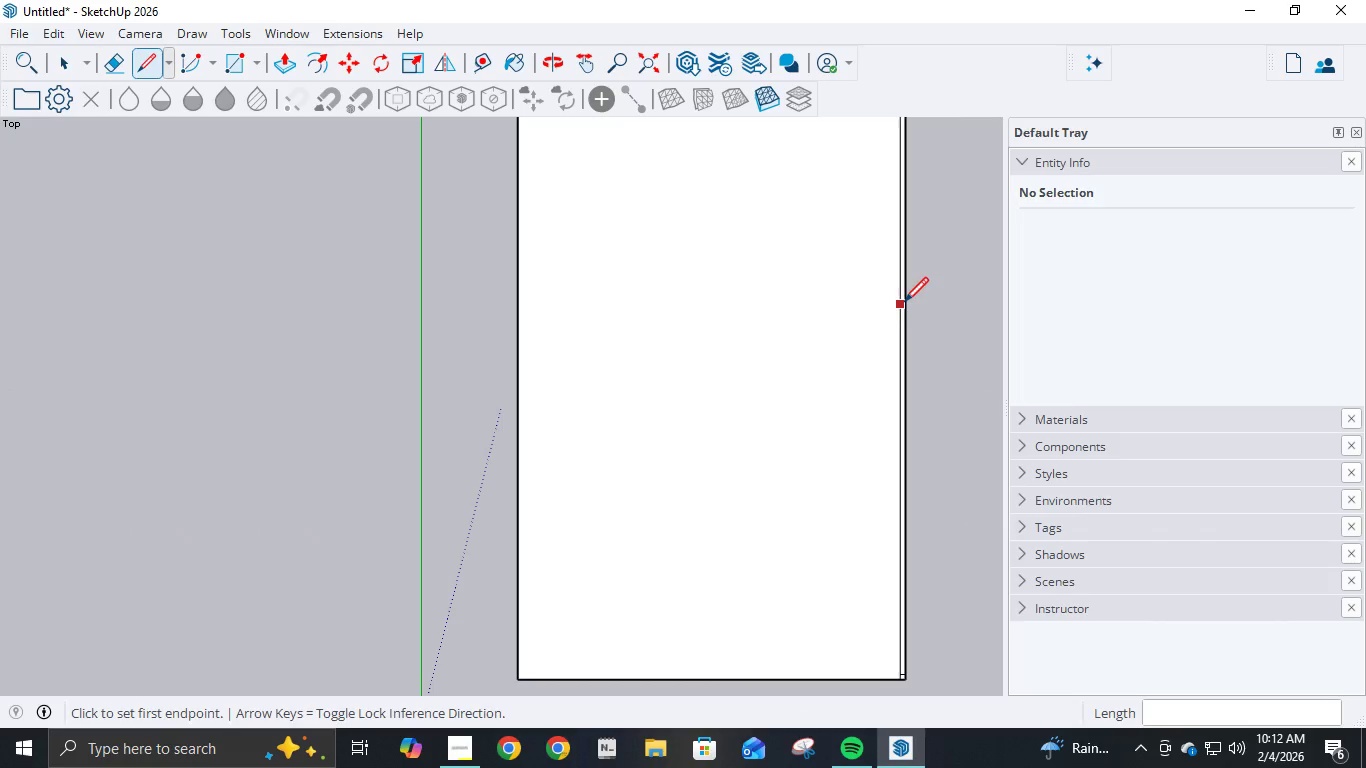 
mouse_move([884, 344])
 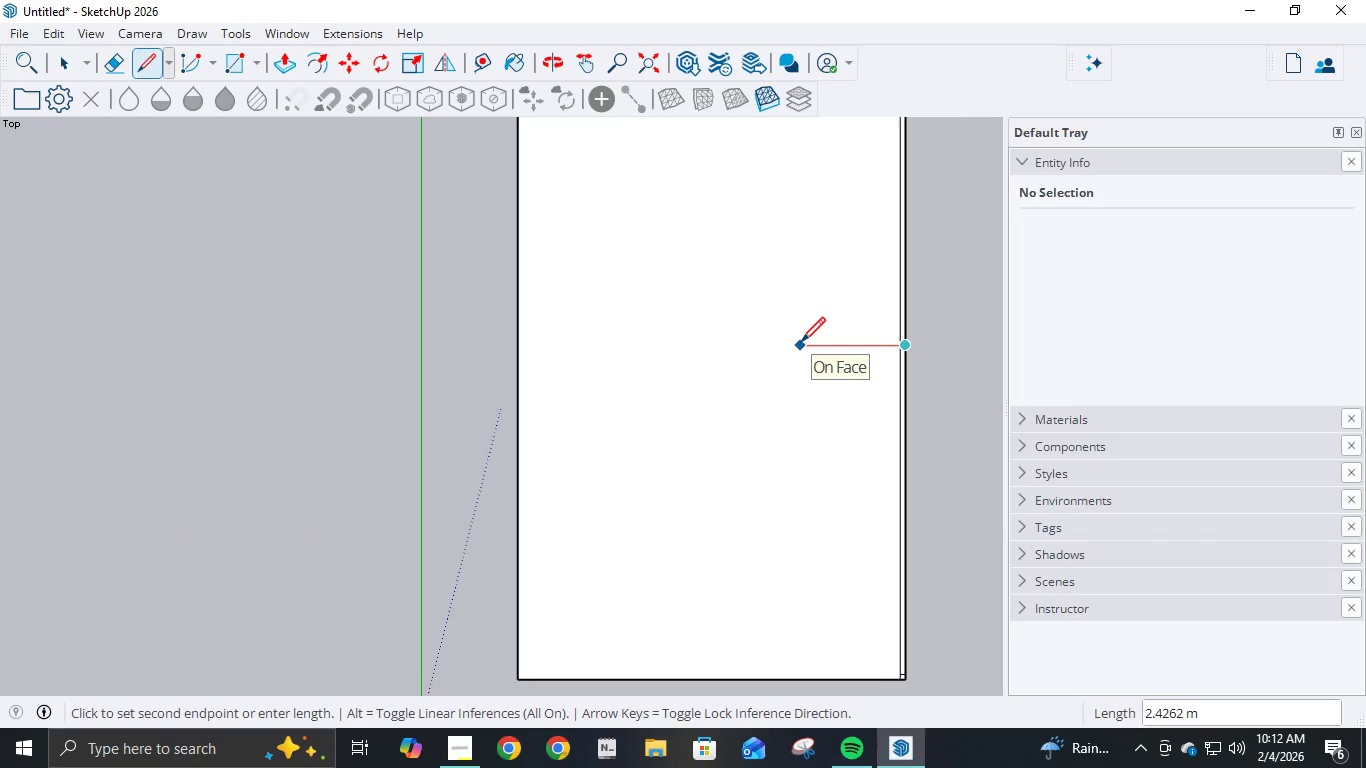 
key(NumpadDecimal)
 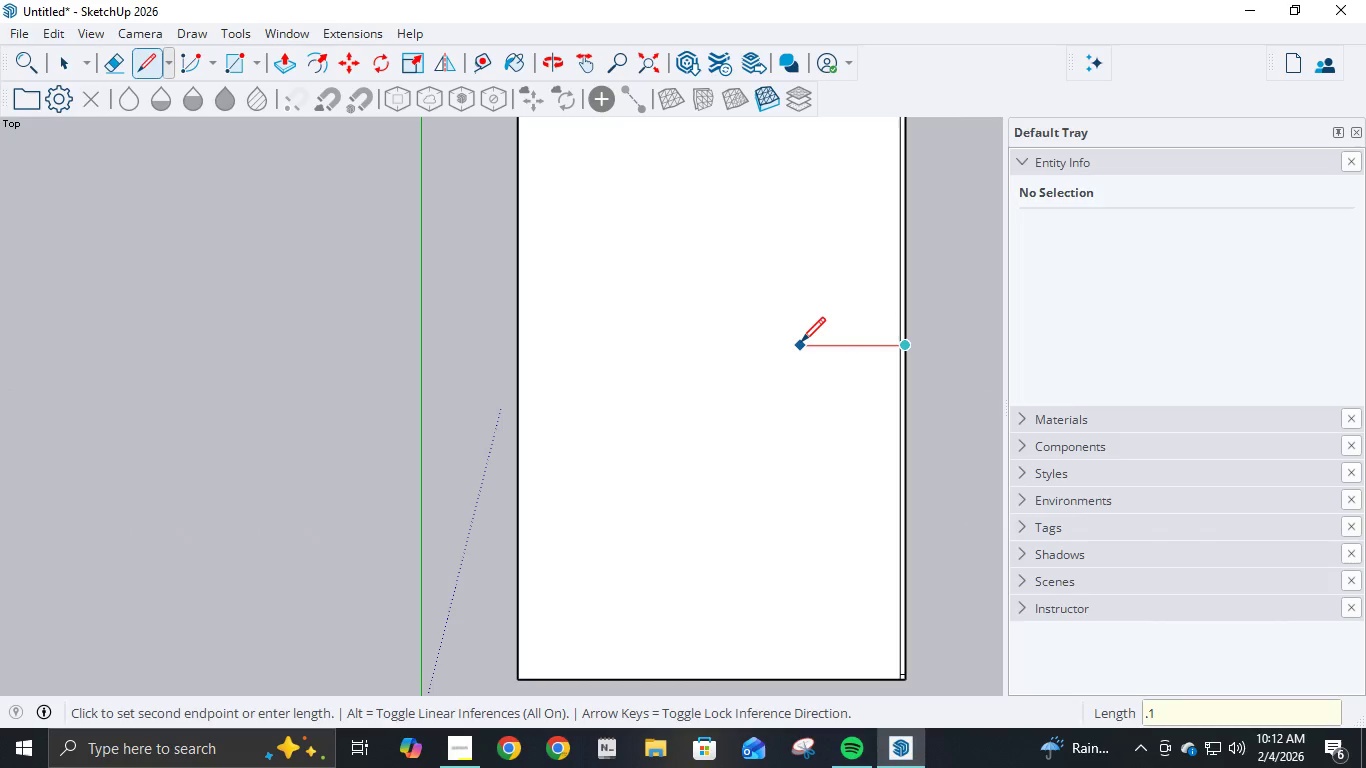 
key(Numpad1)
 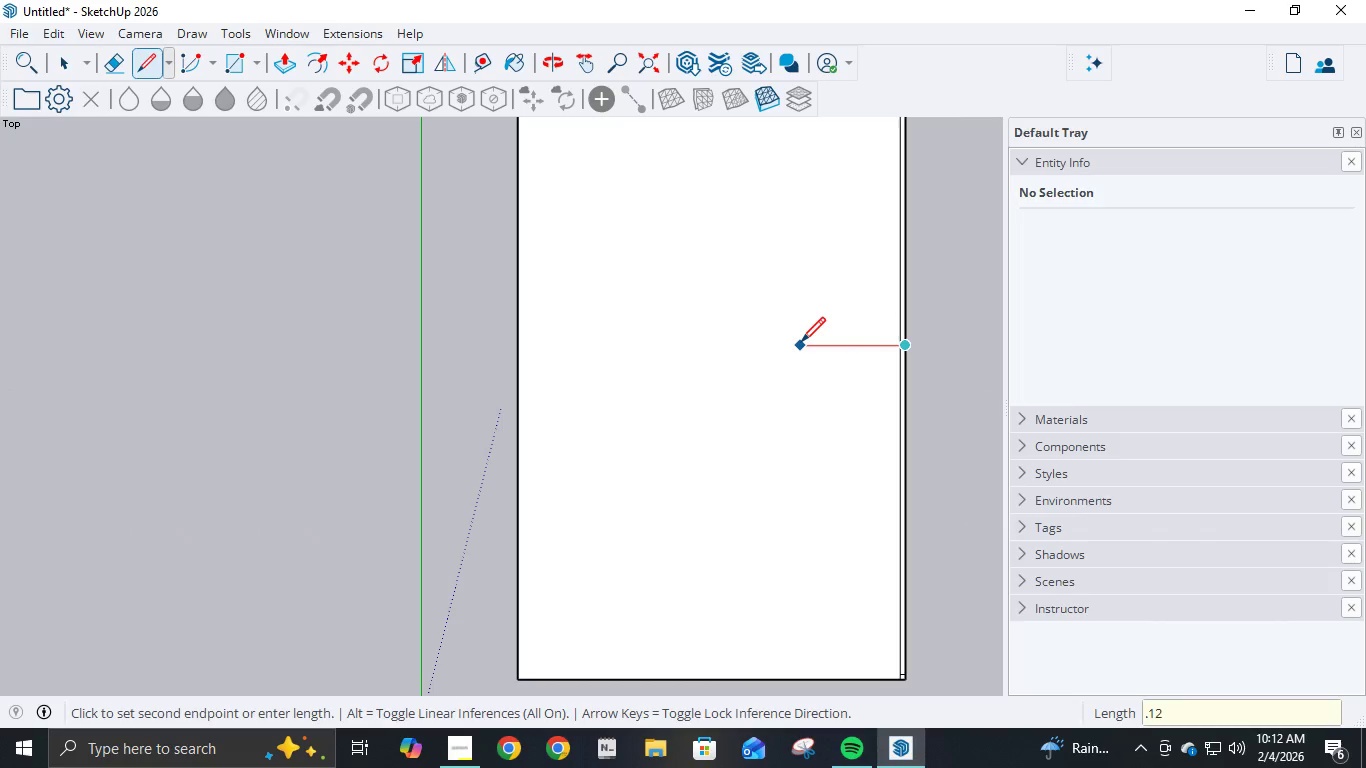 
key(Numpad2)
 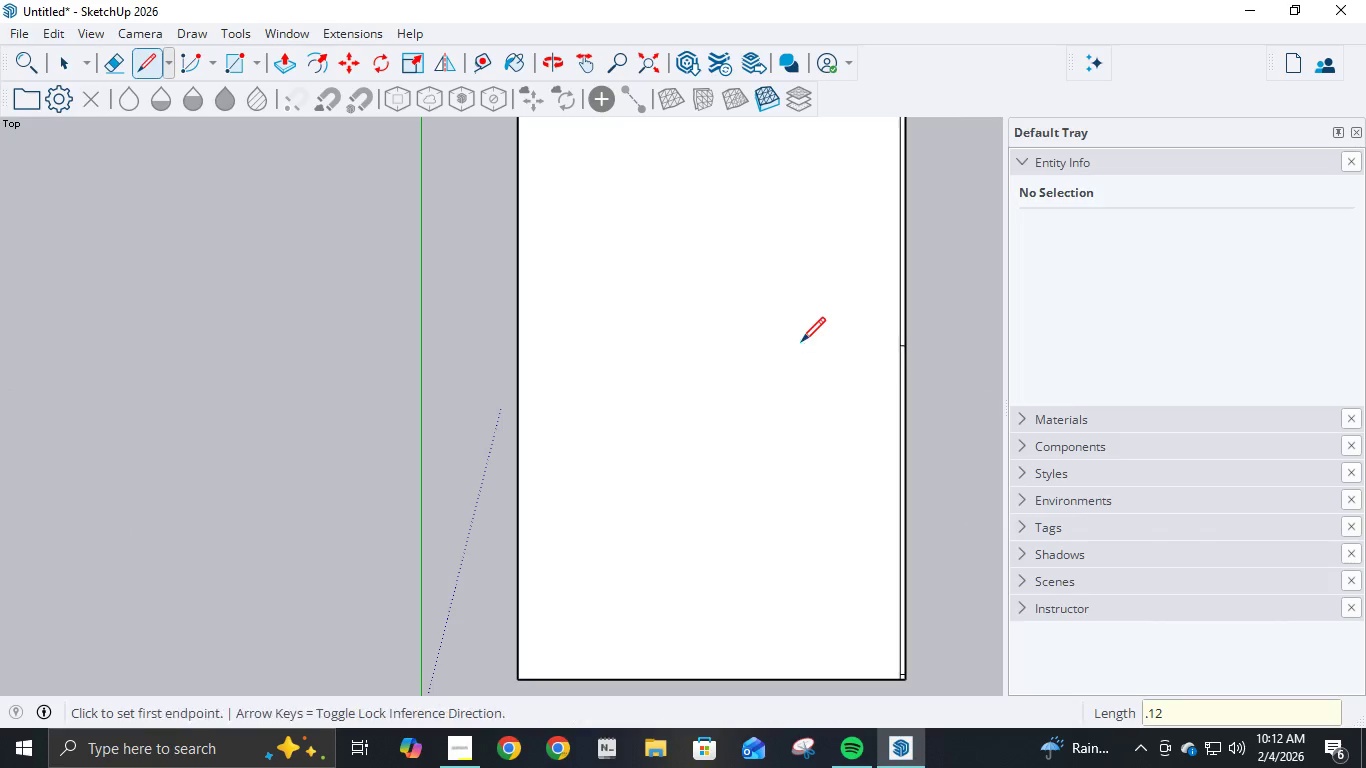 
key(NumpadEnter)
 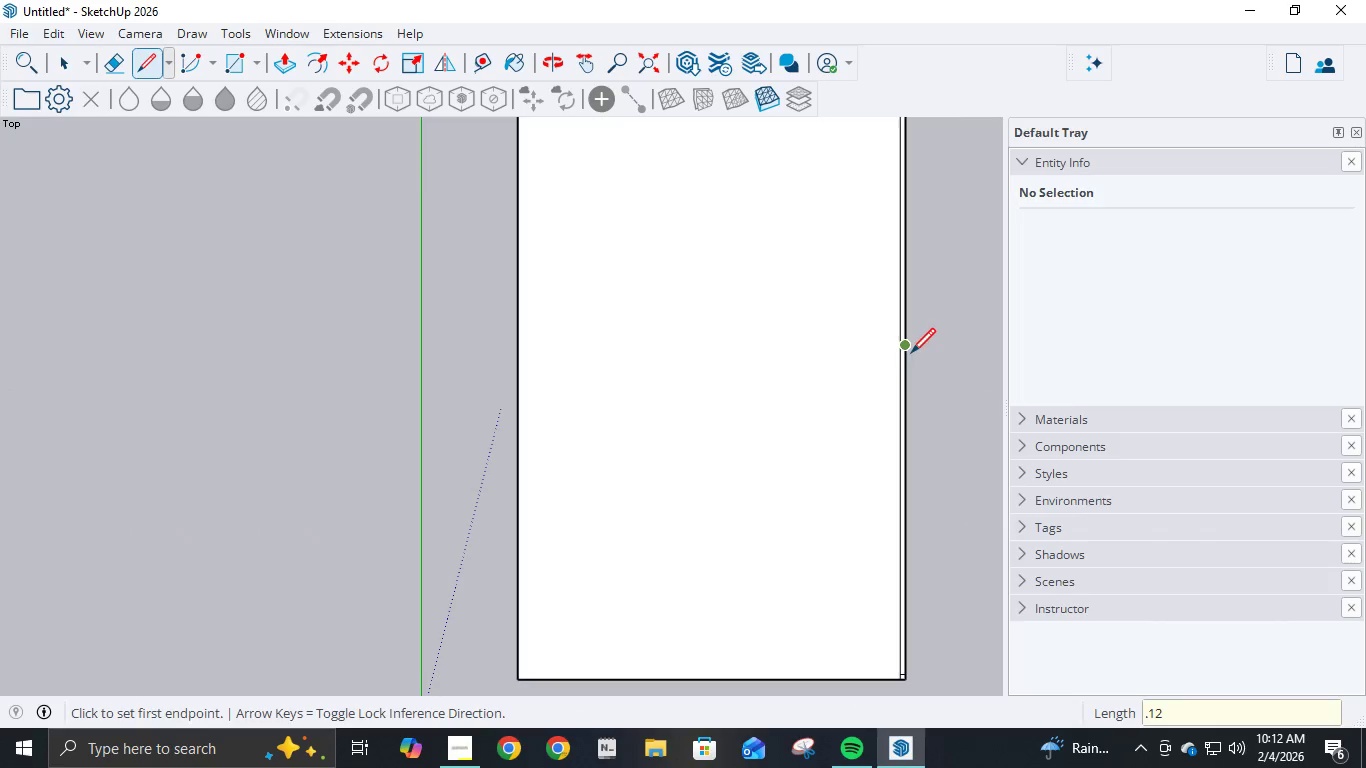 
left_click([897, 331])
 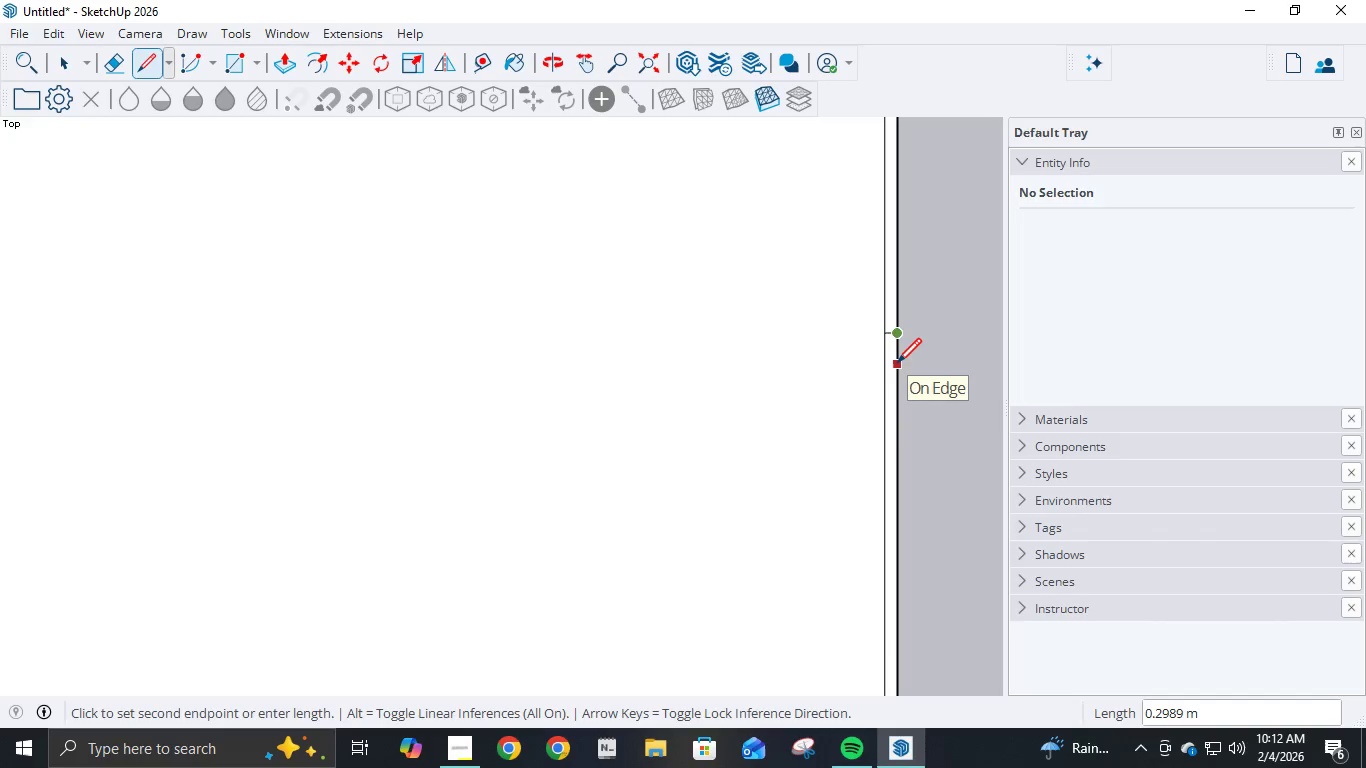 
scroll: coordinate [911, 353], scroll_direction: up, amount: 10.0
 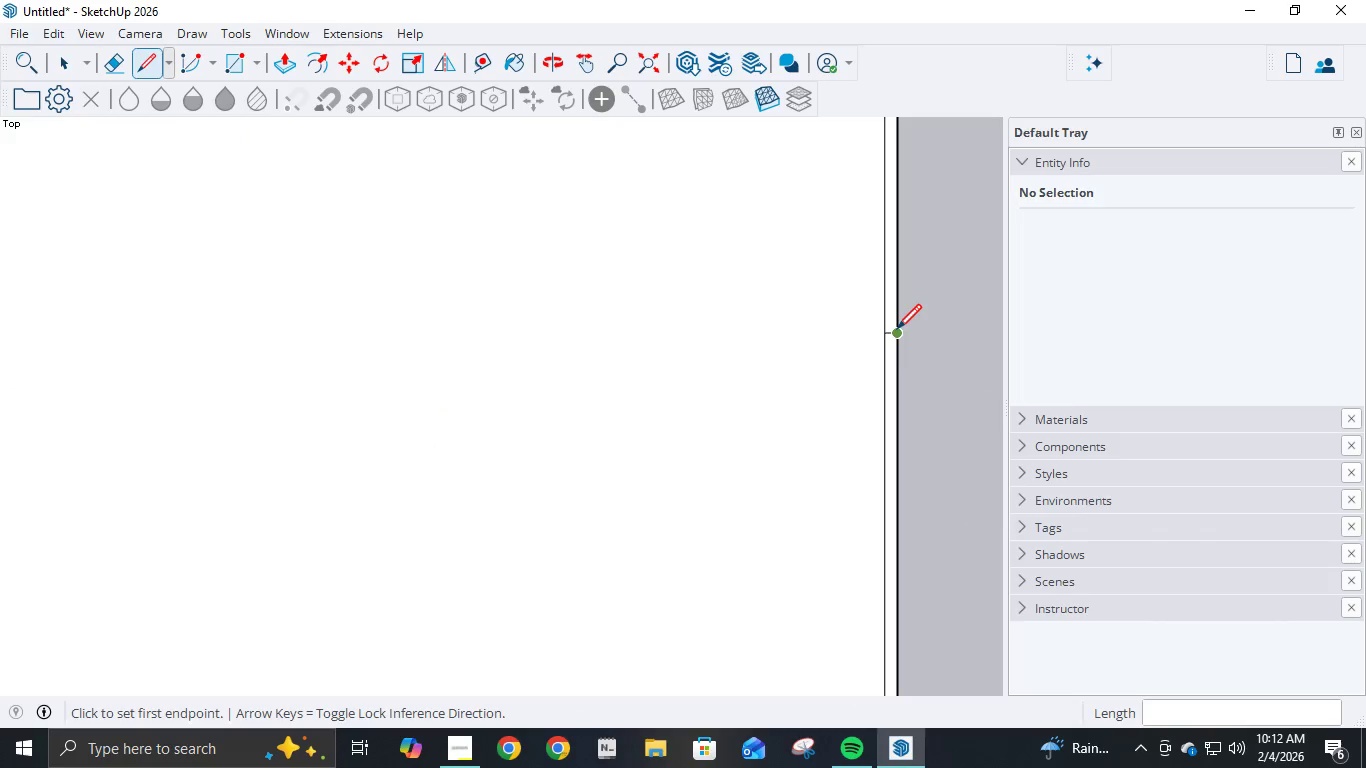 
key(NumpadDecimal)
 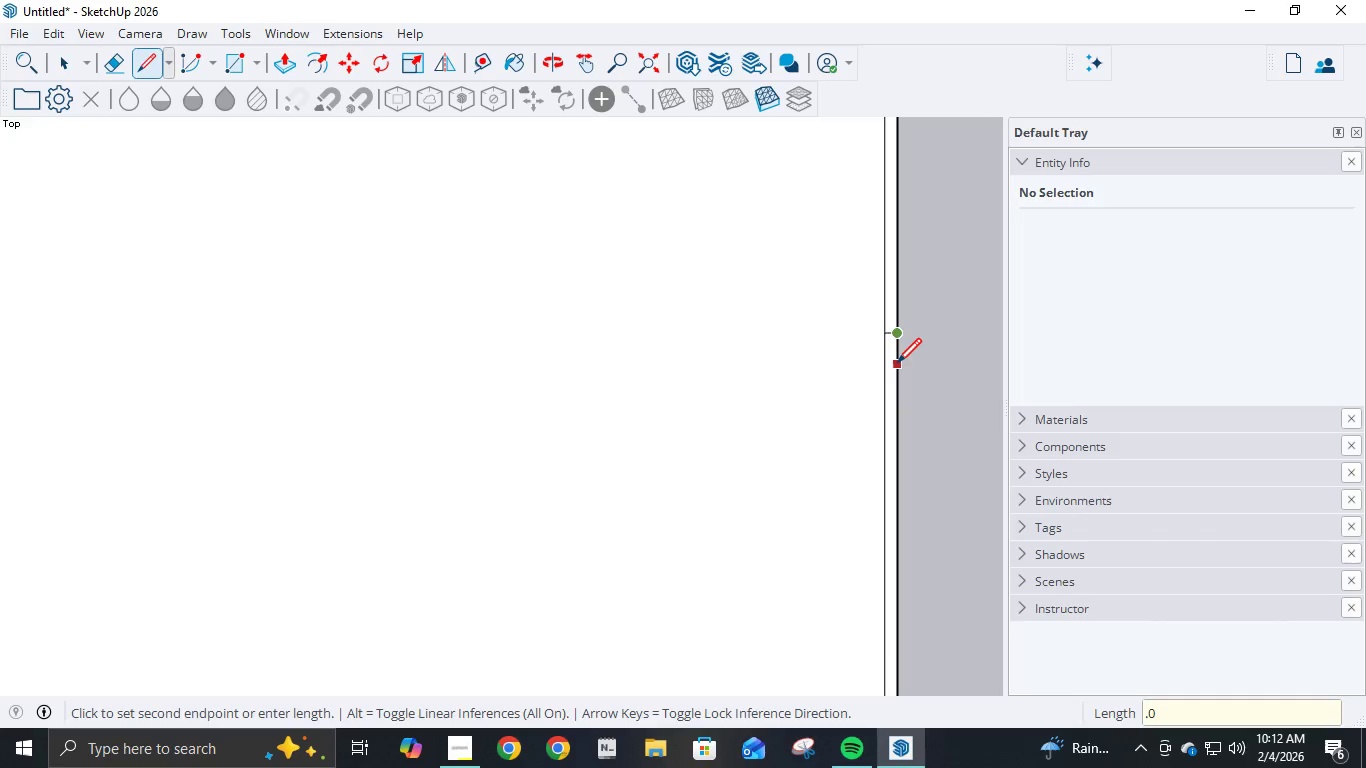 
key(Numpad0)
 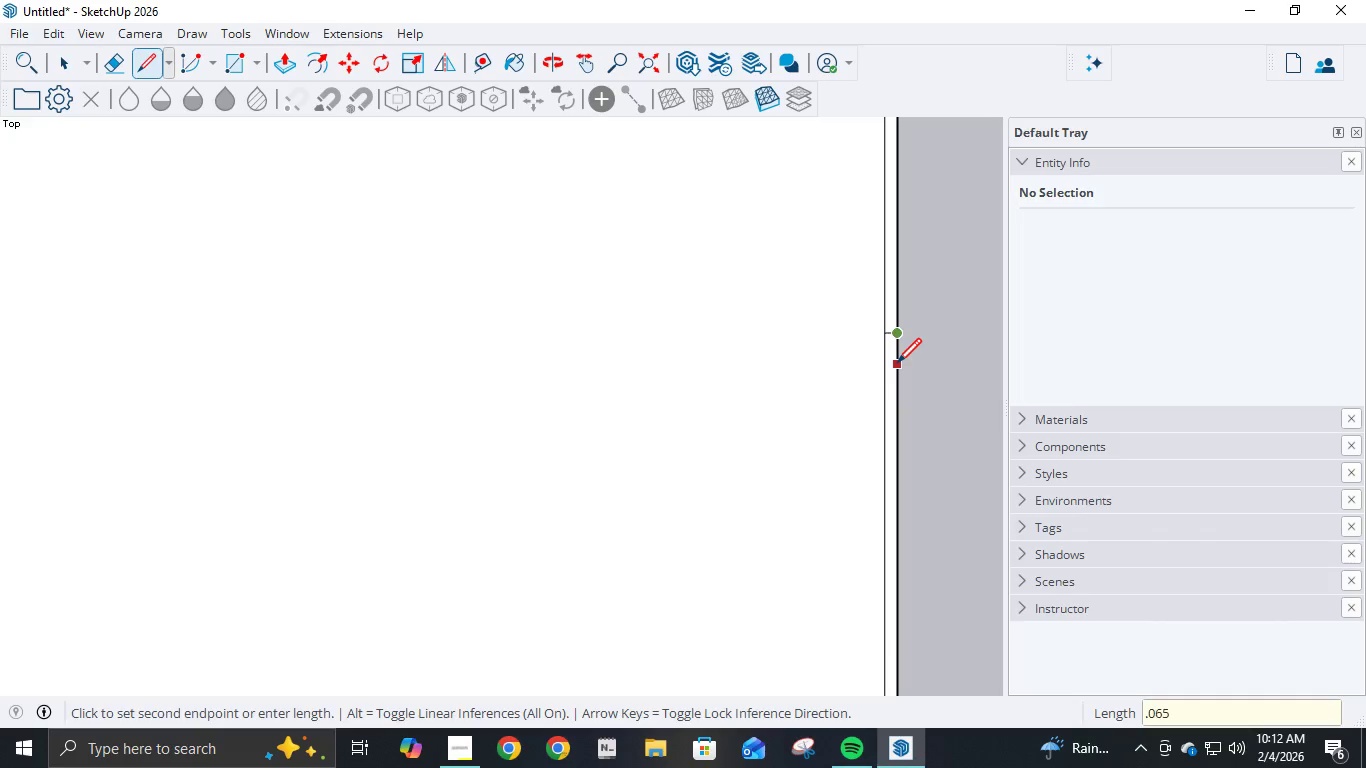 
key(Numpad5)
 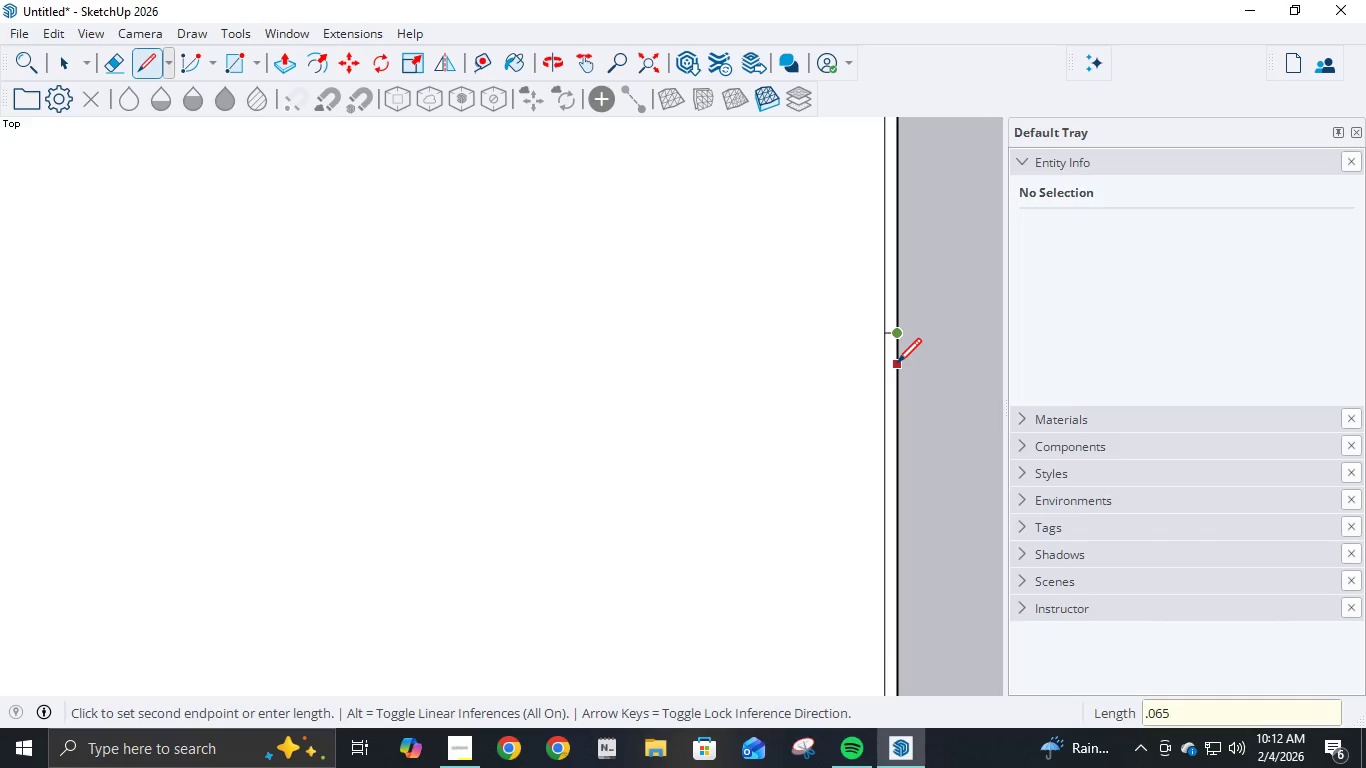 
key(Numpad6)
 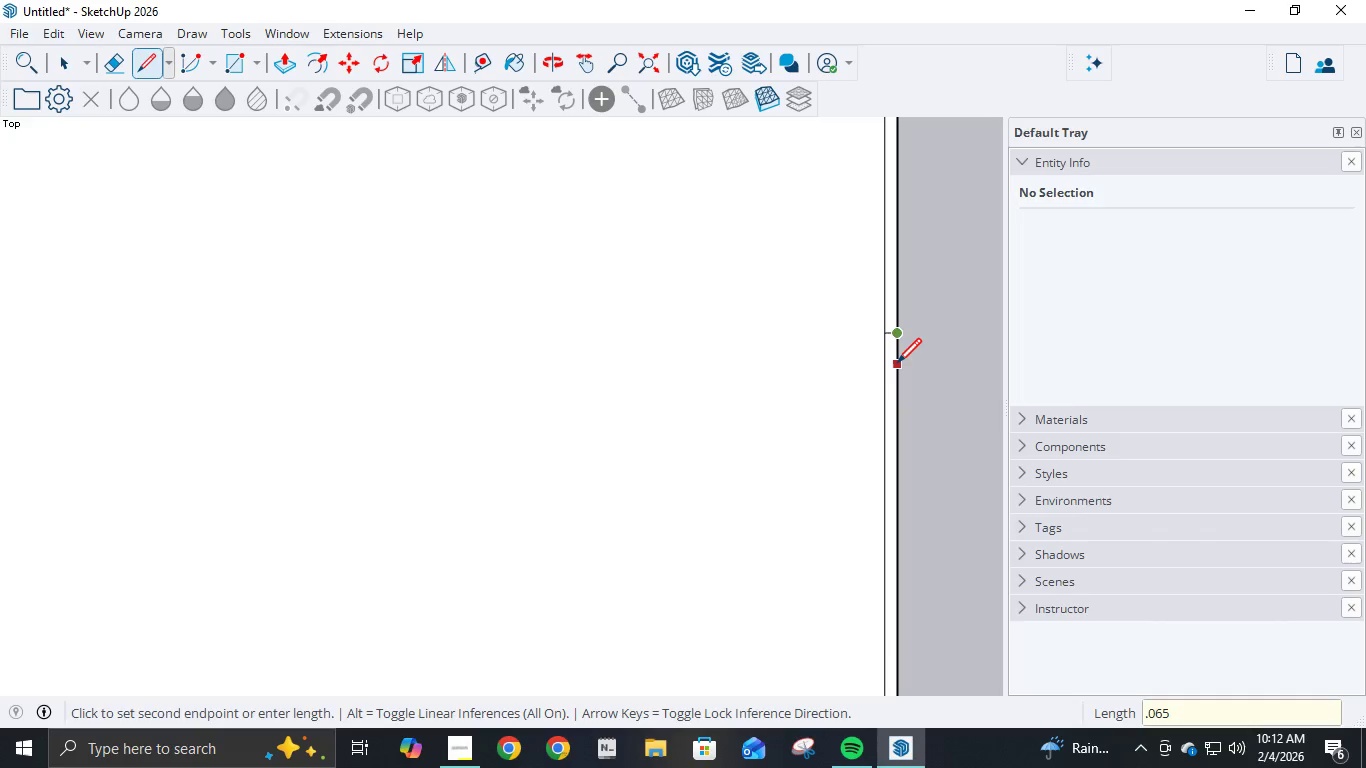 
key(Backspace)
 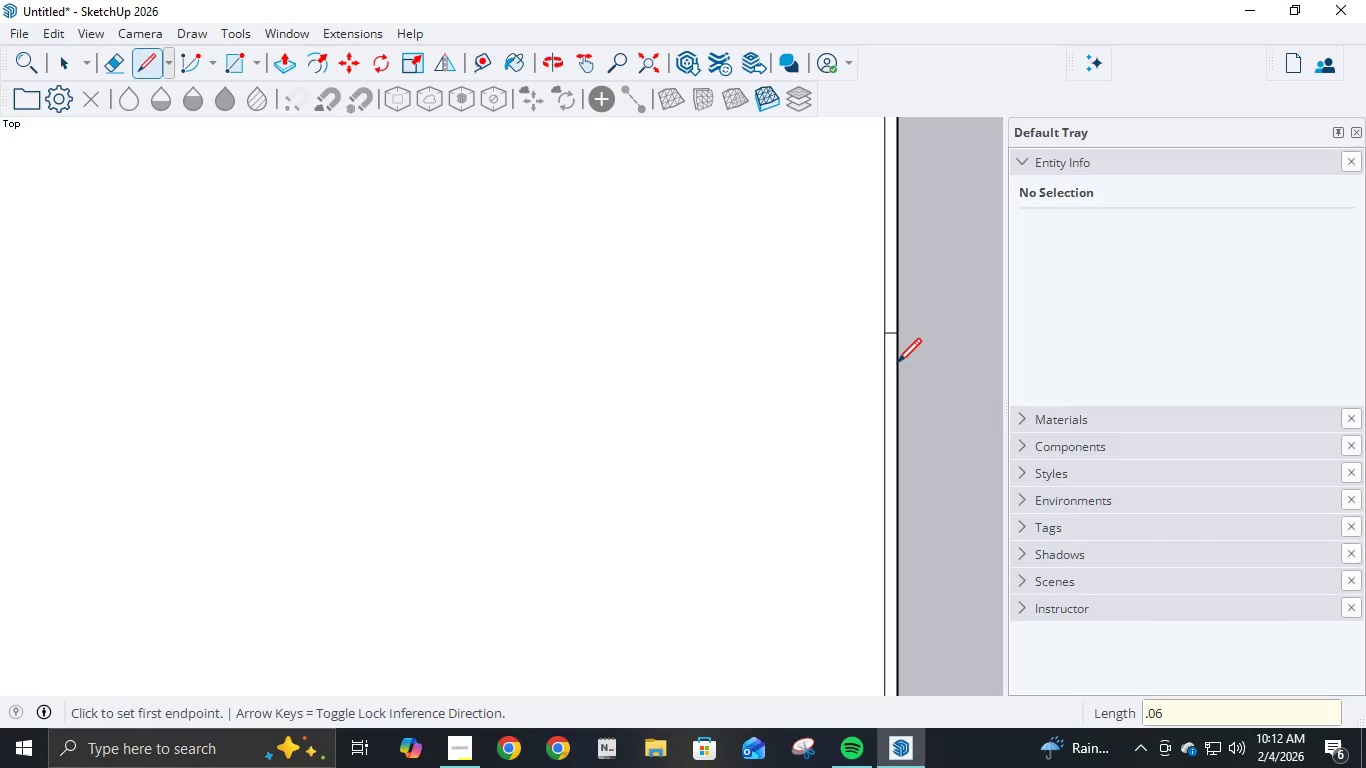 
key(NumpadEnter)
 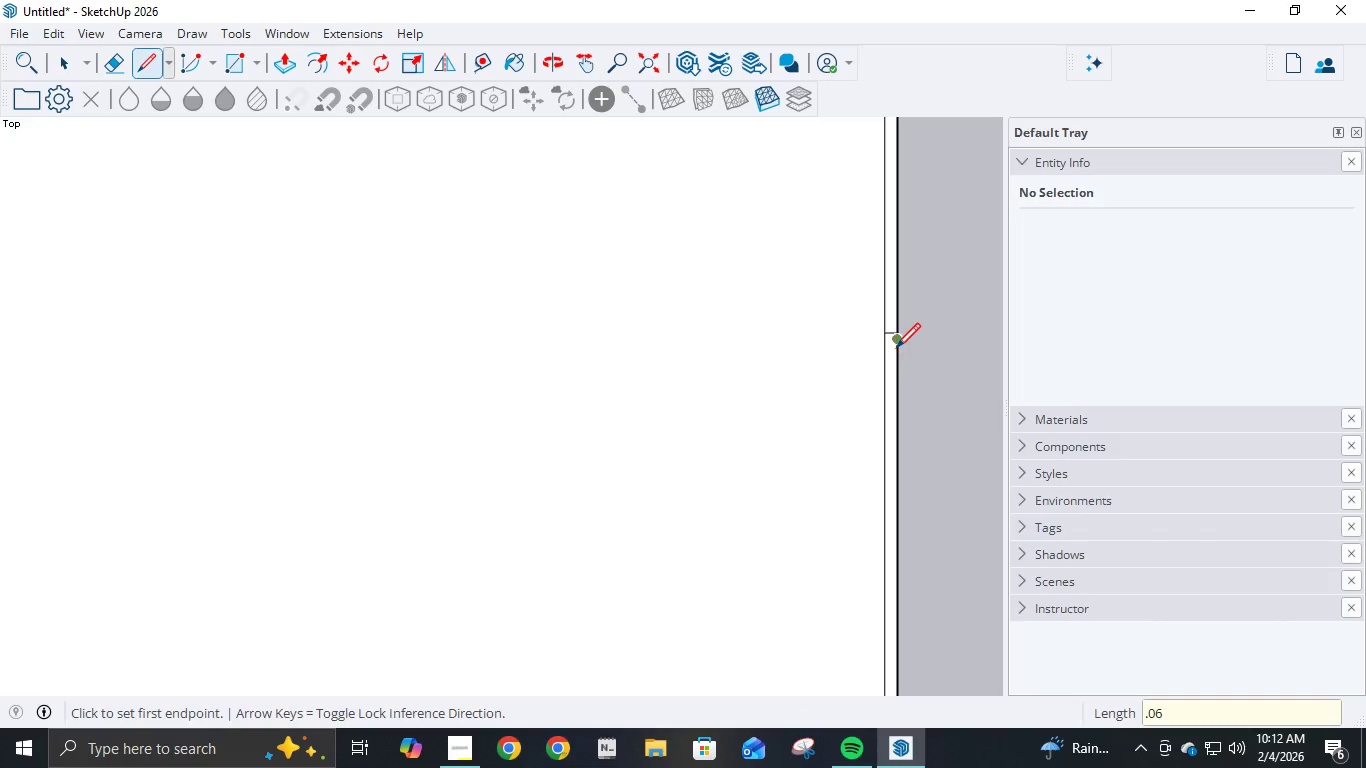 
left_click([896, 349])
 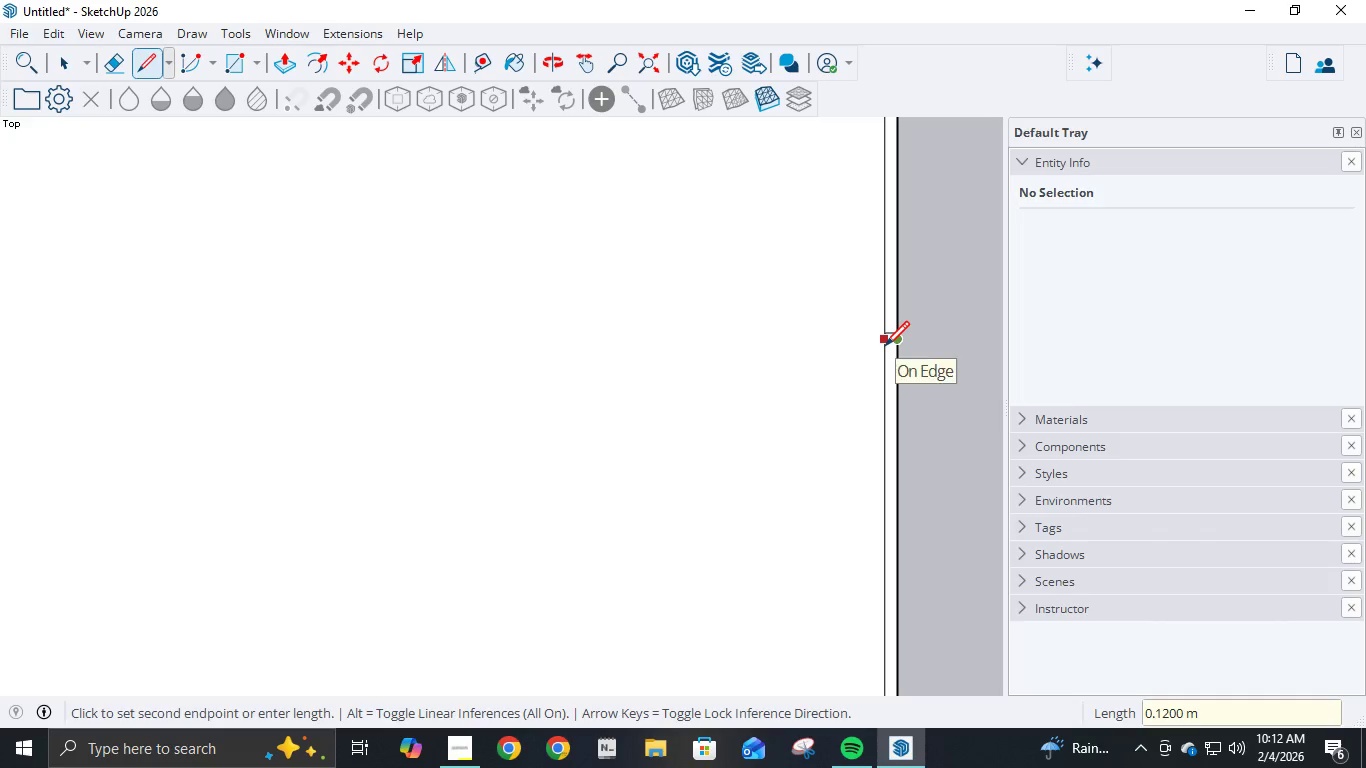 
left_click([885, 348])
 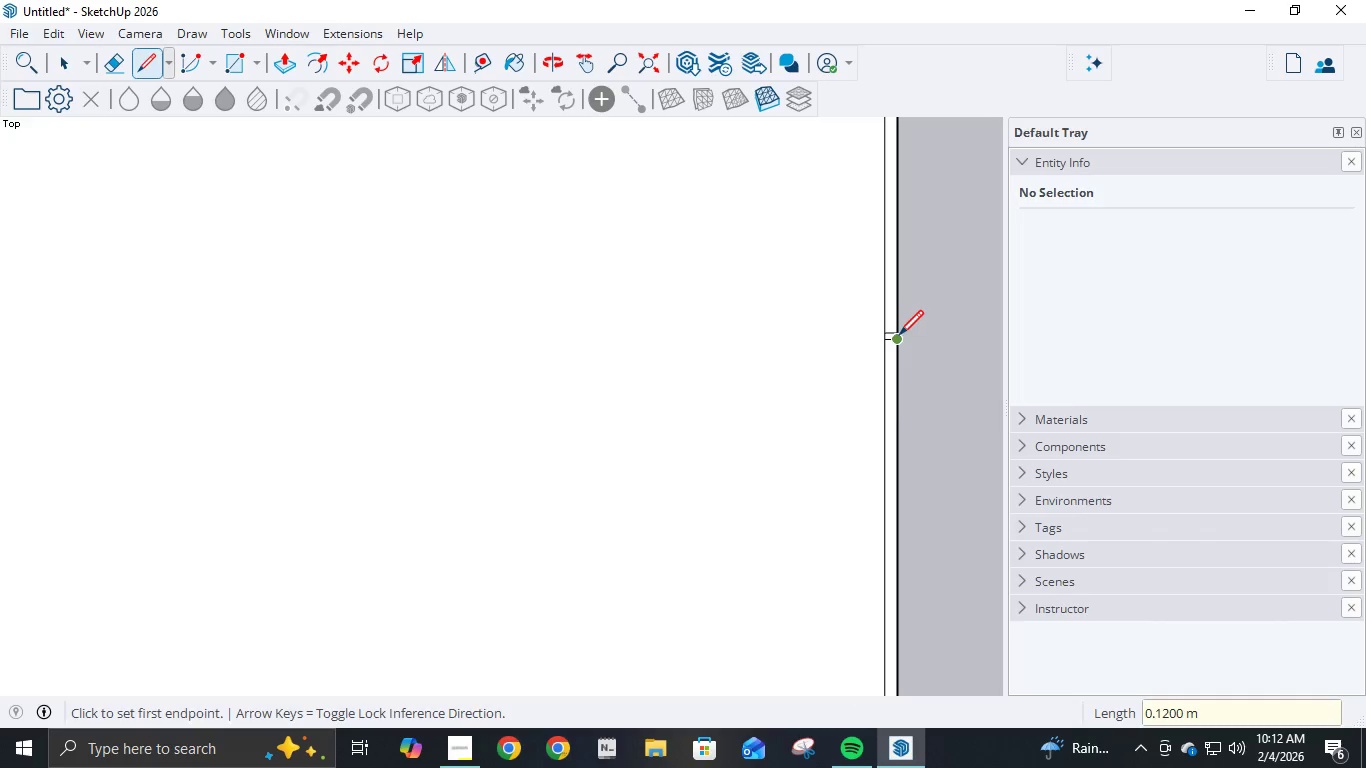 
left_click([899, 337])
 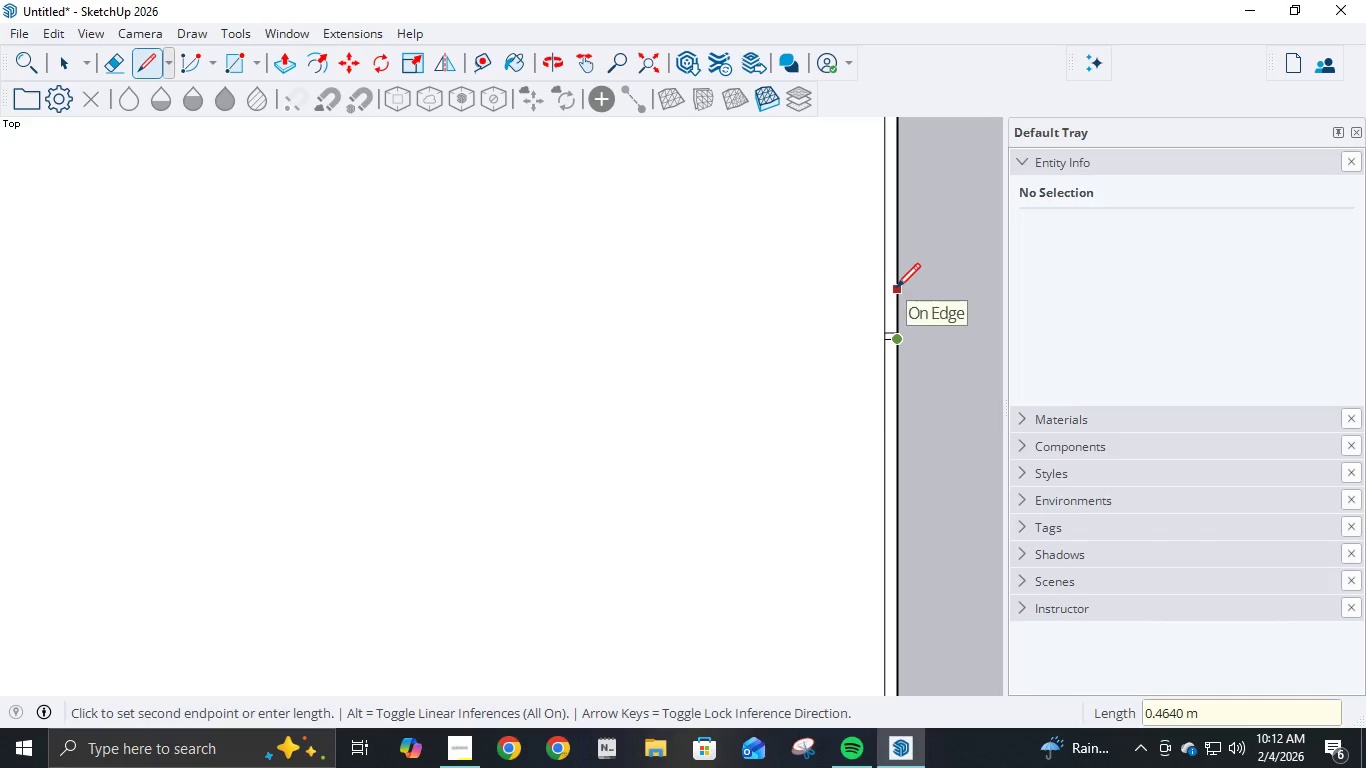 
key(NumpadDecimal)
 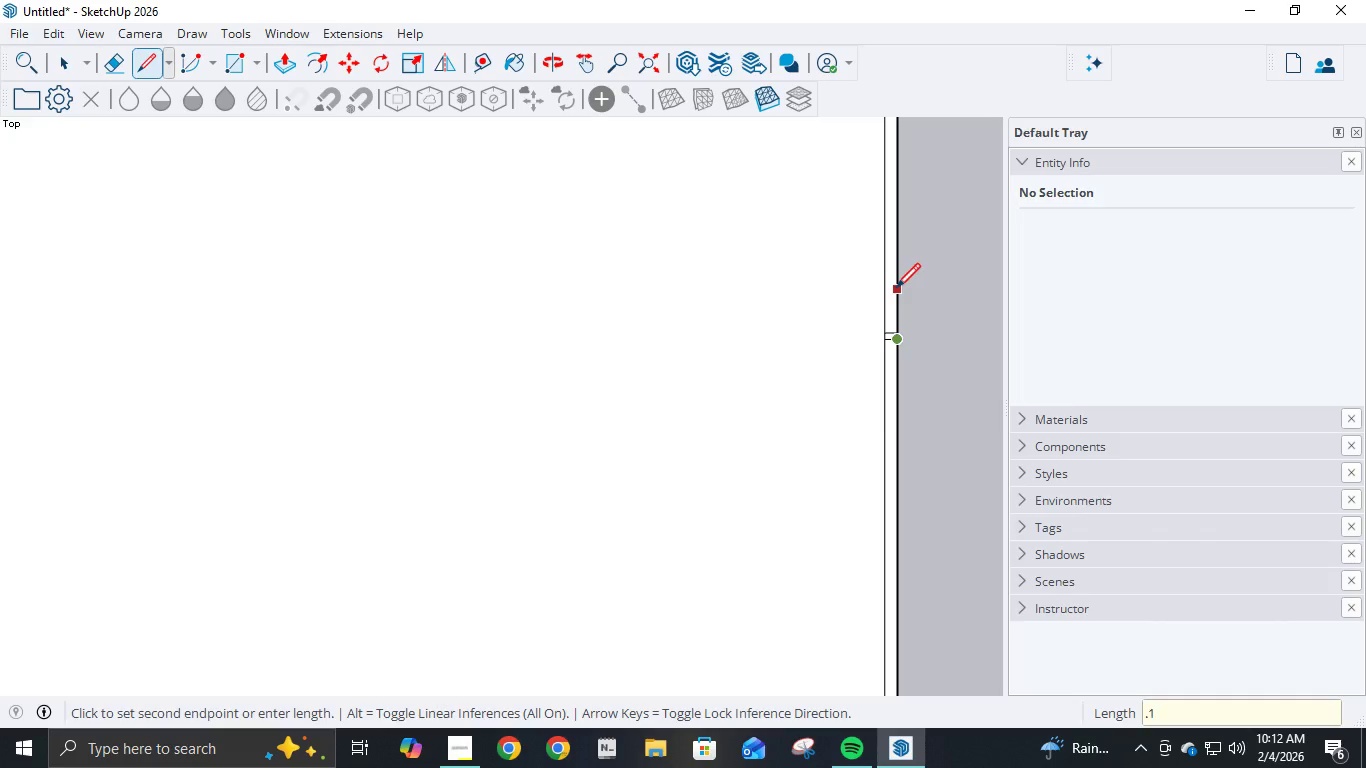 
key(Numpad1)
 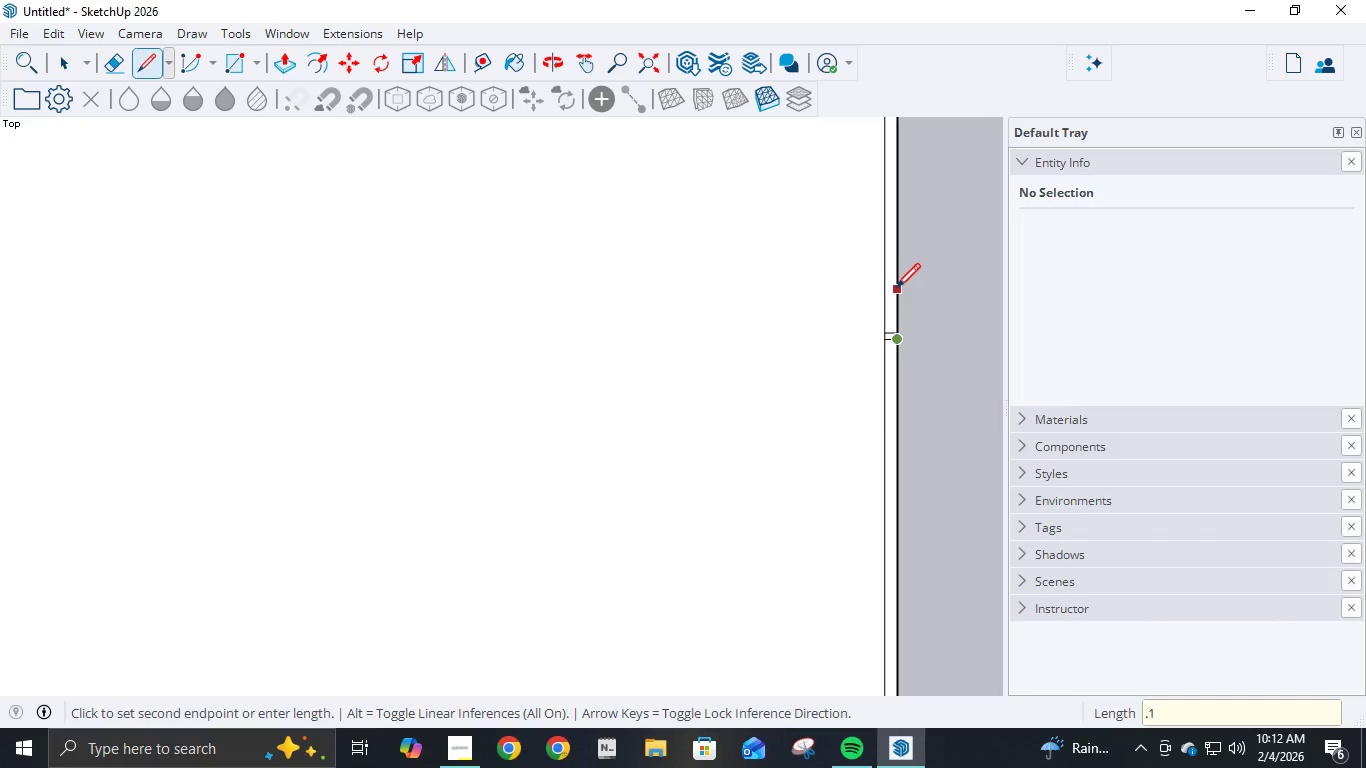 
key(Numpad2)
 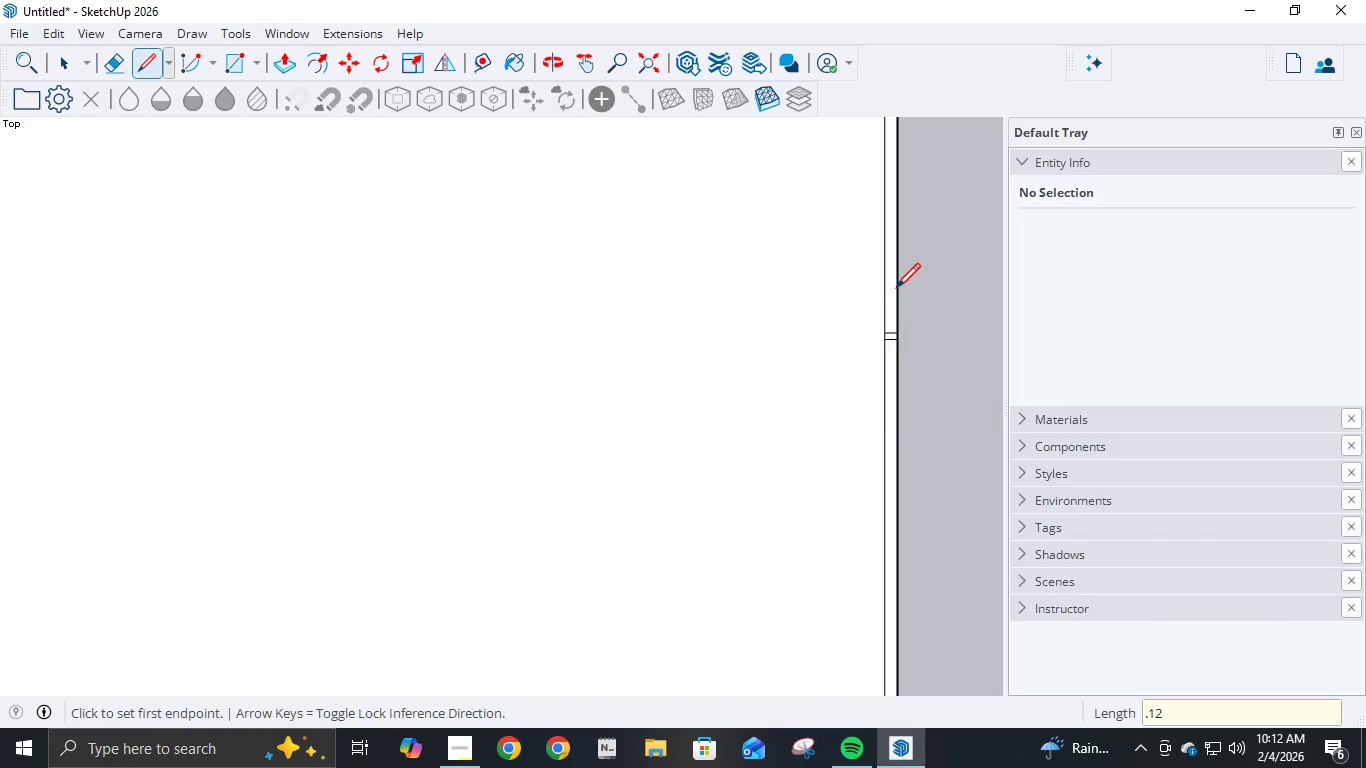 
key(NumpadEnter)
 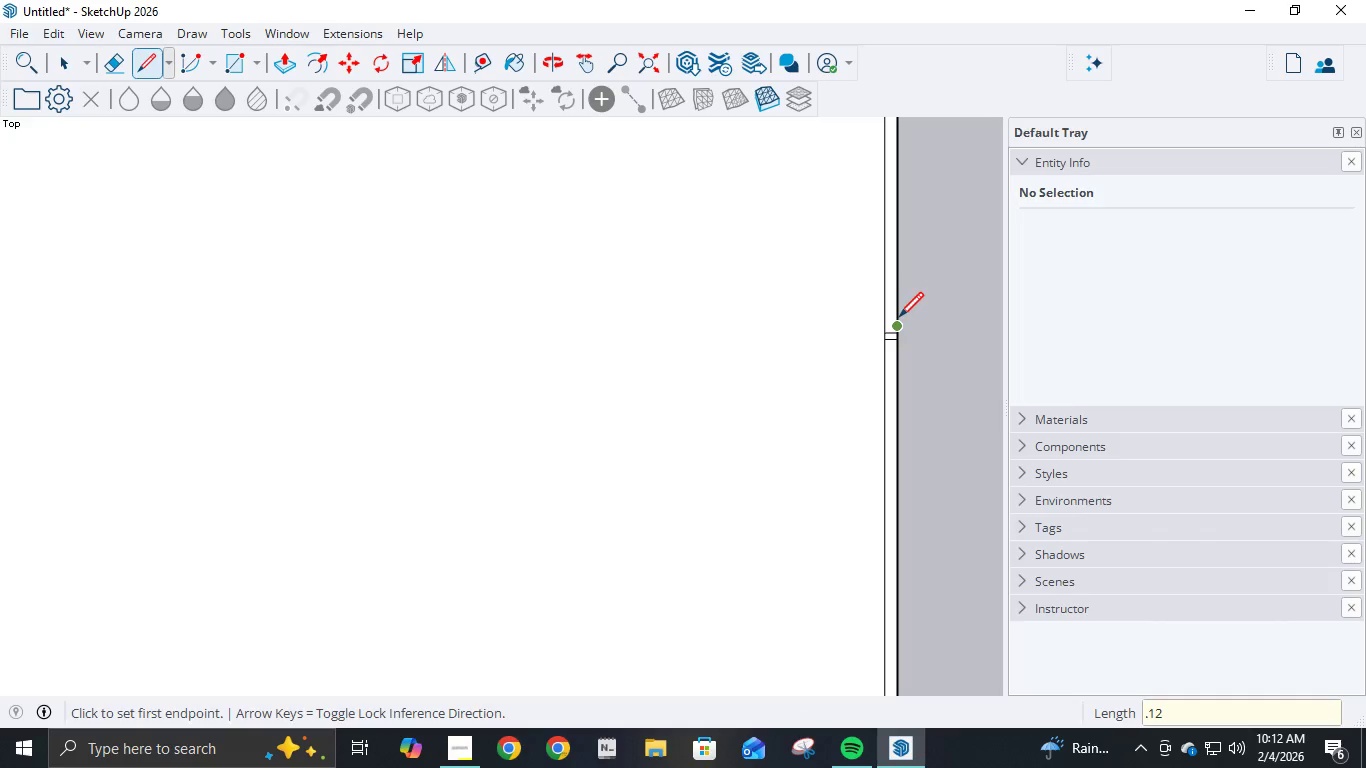 
left_click([899, 320])
 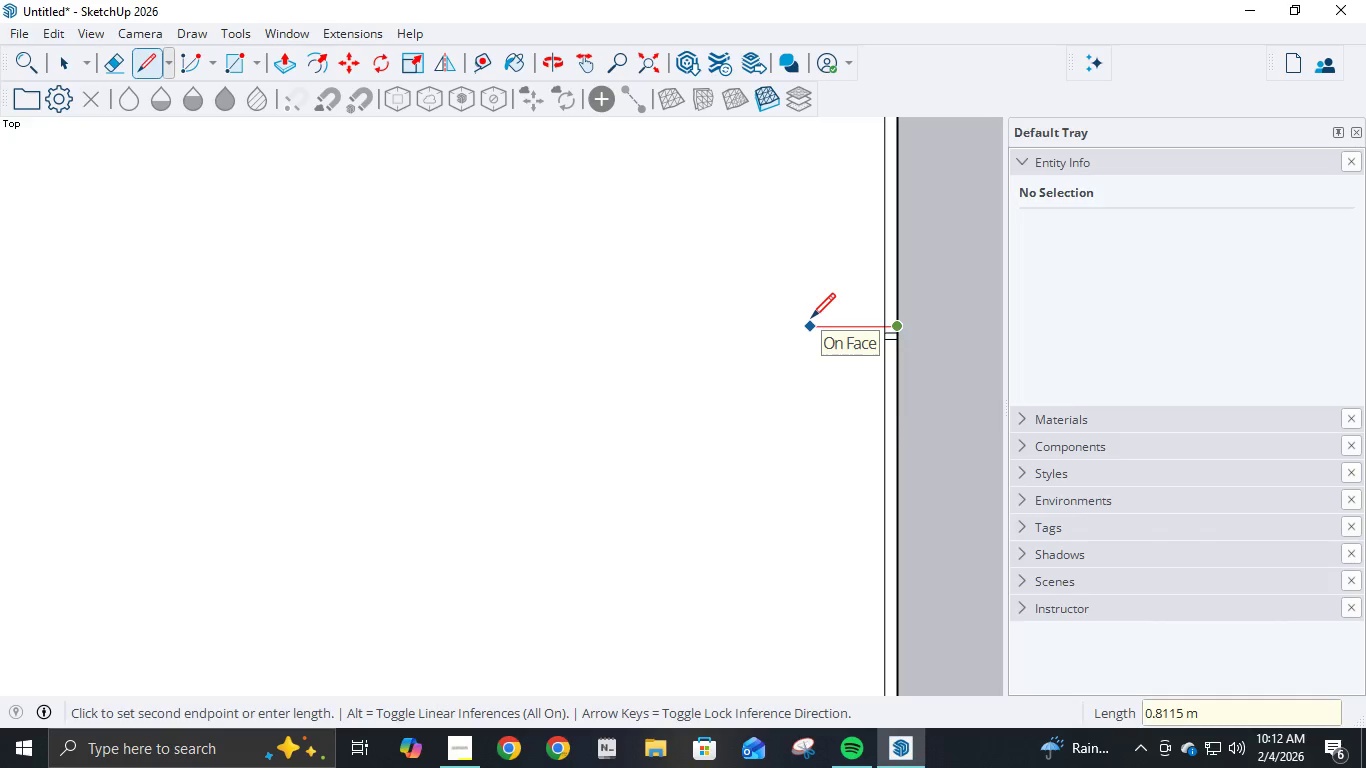 
key(NumpadDecimal)
 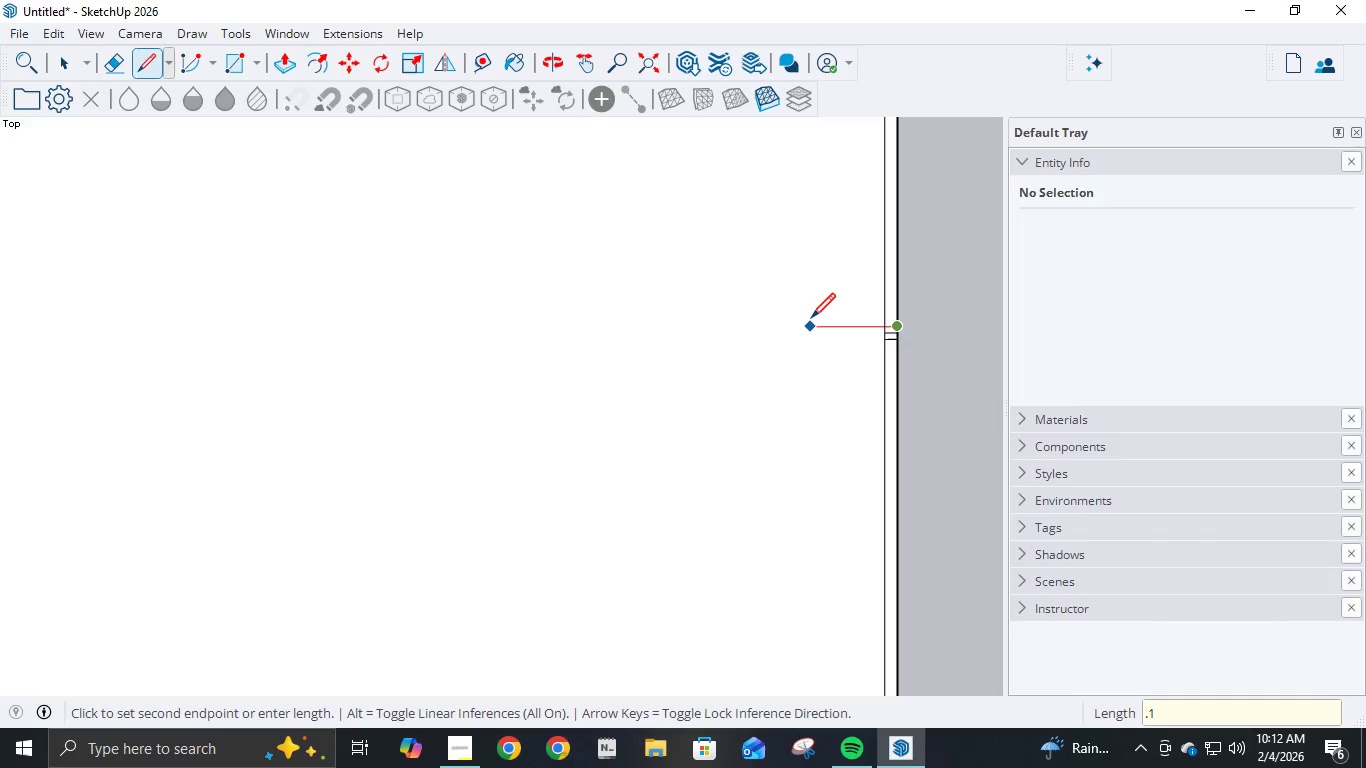 
key(Numpad1)
 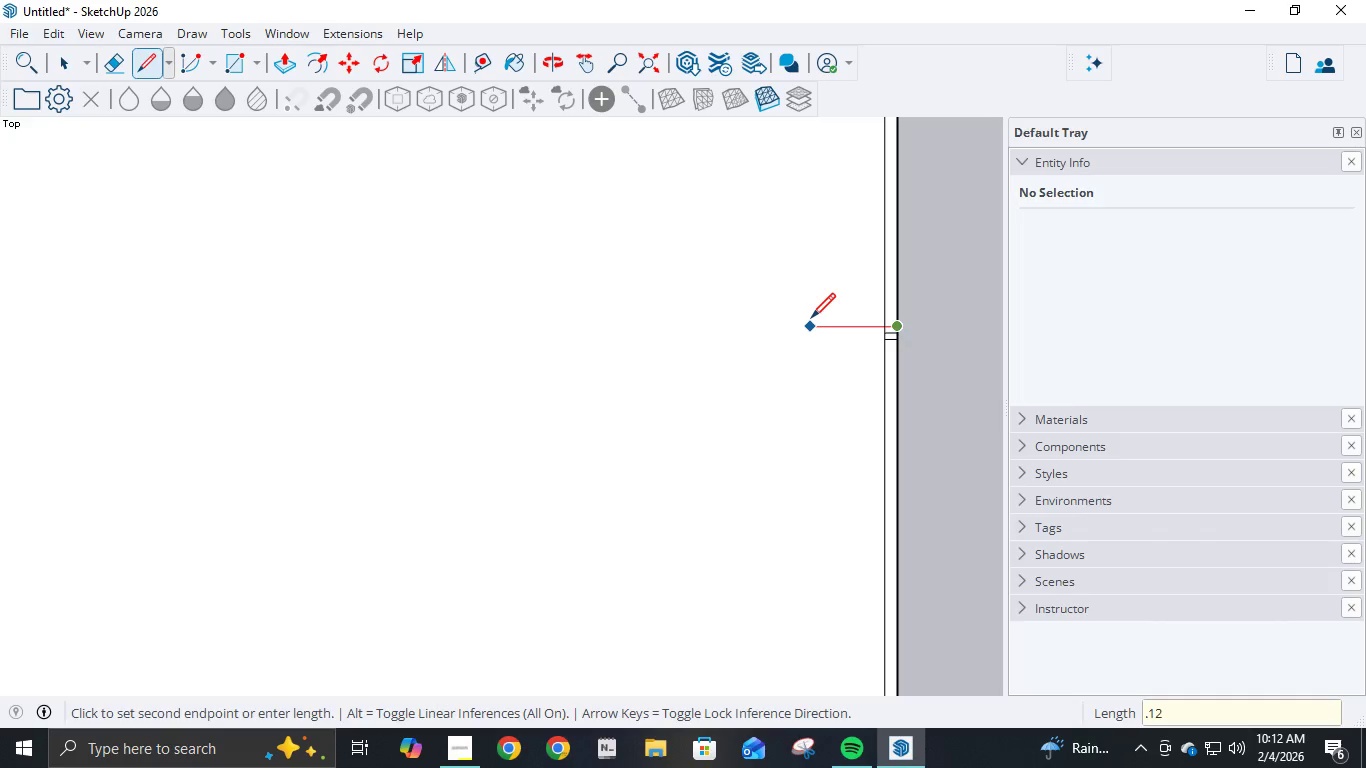 
key(Numpad2)
 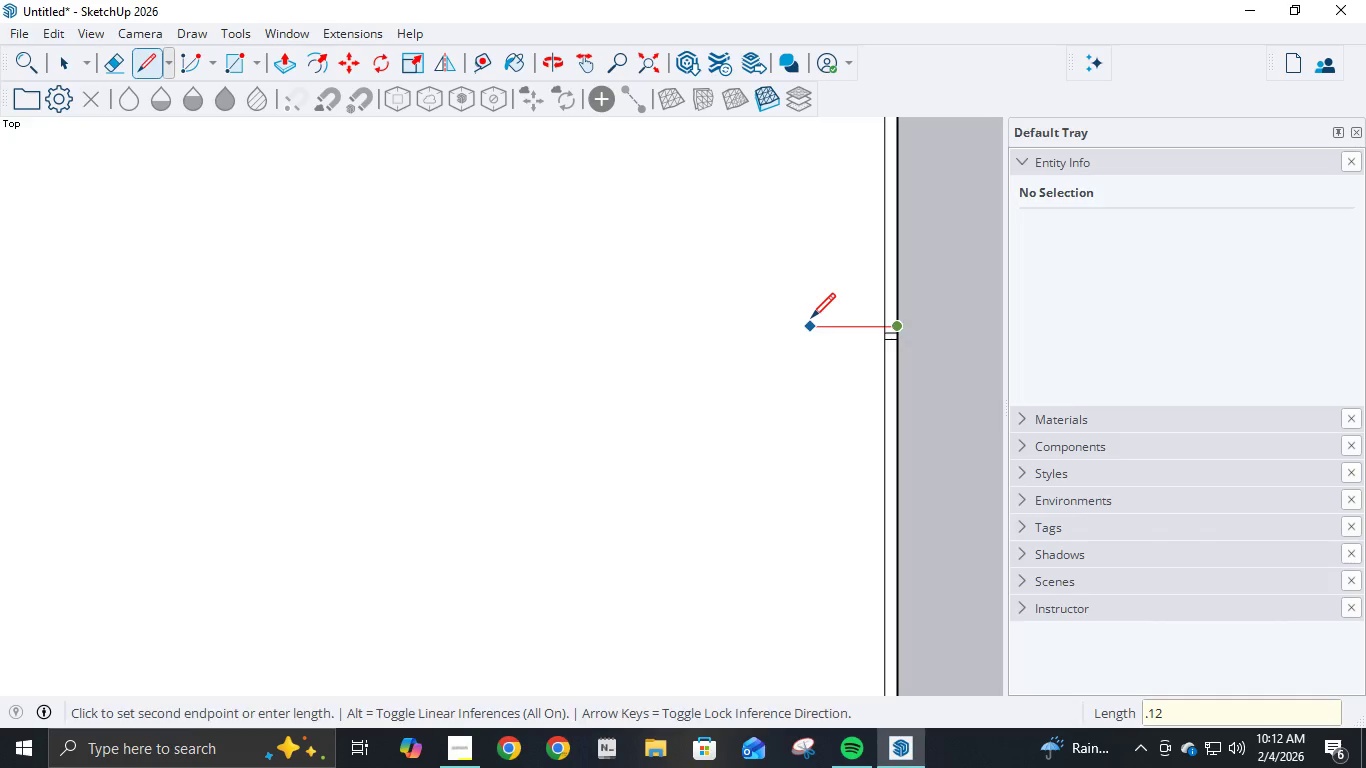 
key(NumpadEnter)
 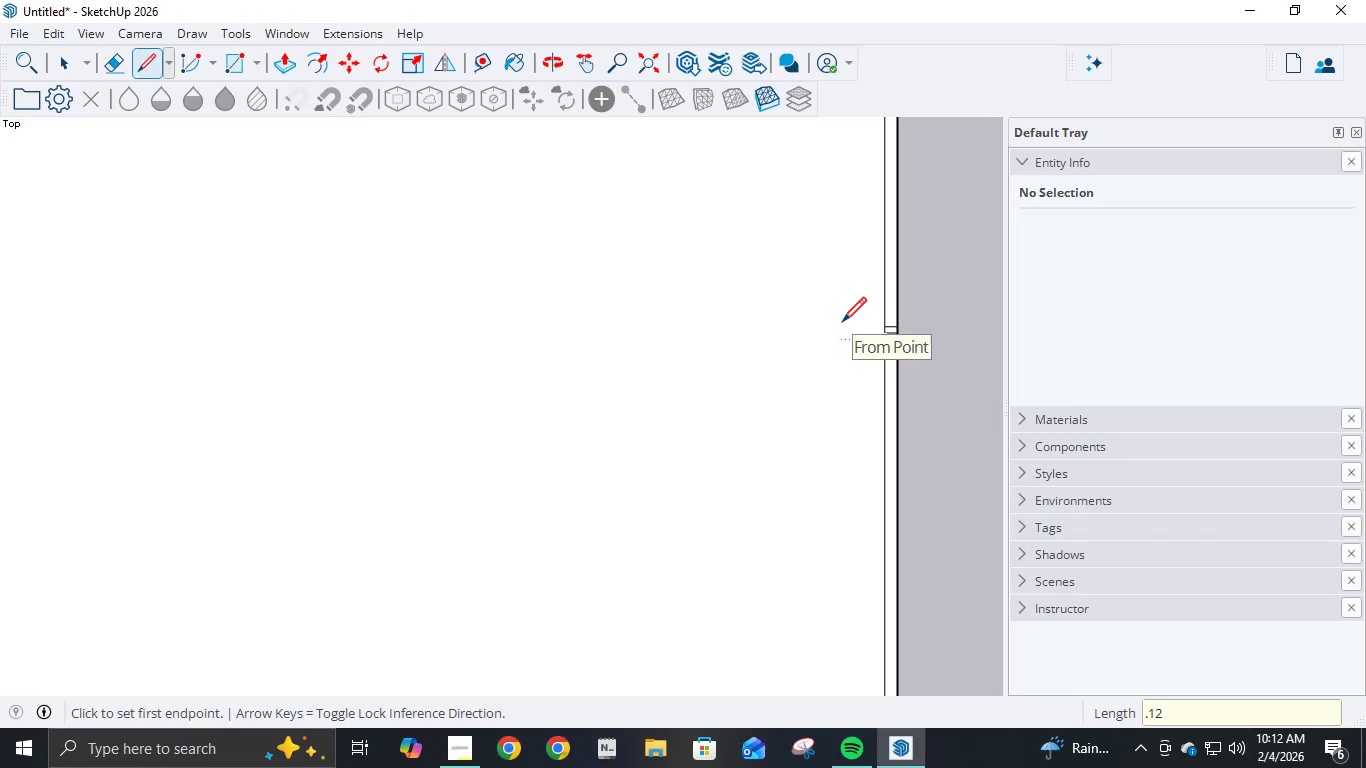 
key(E)
 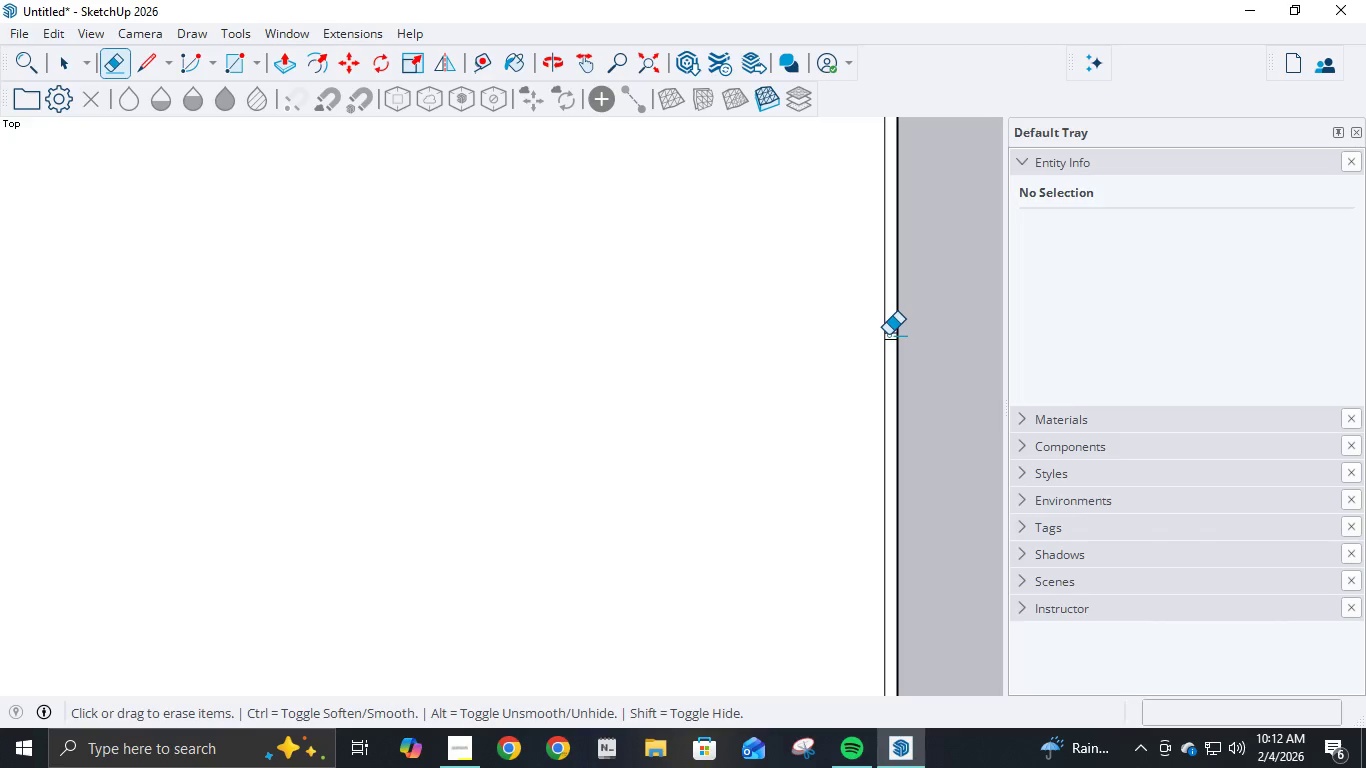 
left_click([888, 335])
 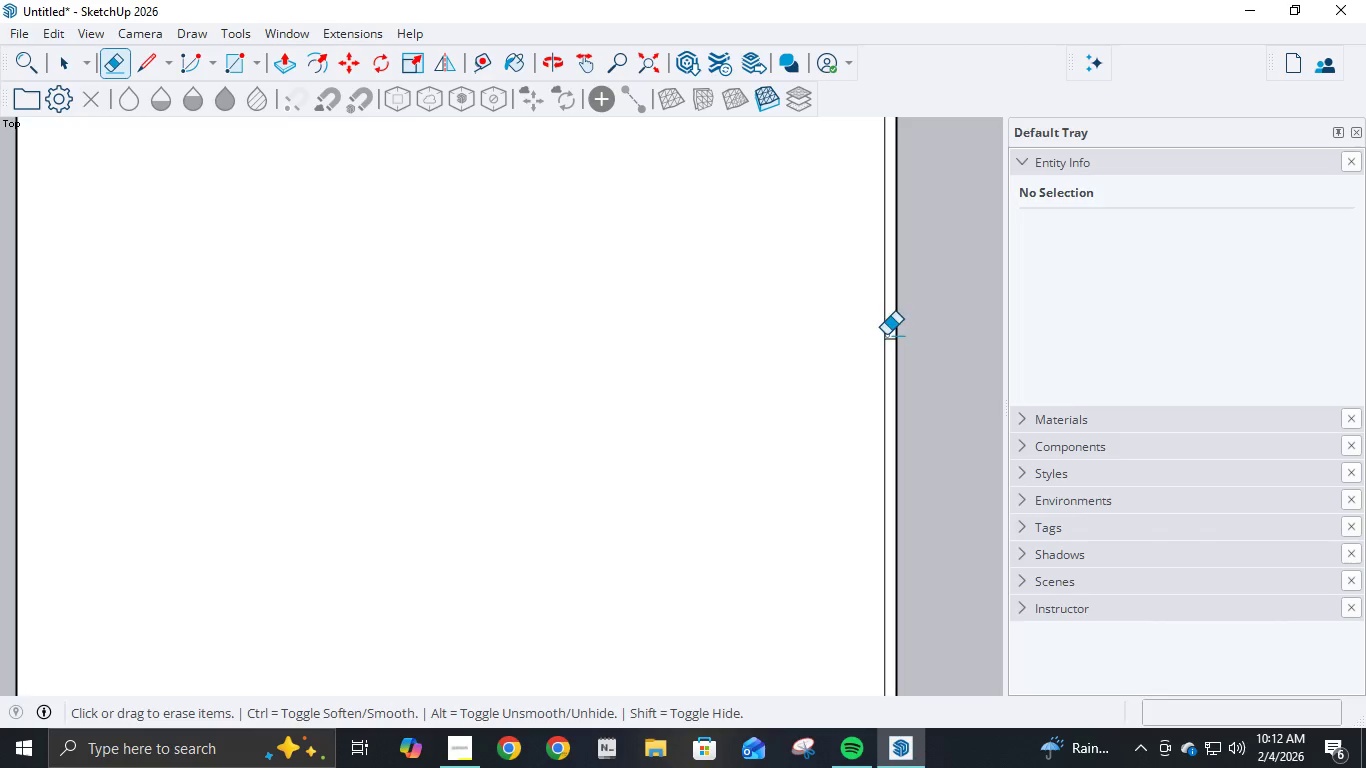 
scroll: coordinate [885, 336], scroll_direction: down, amount: 16.0
 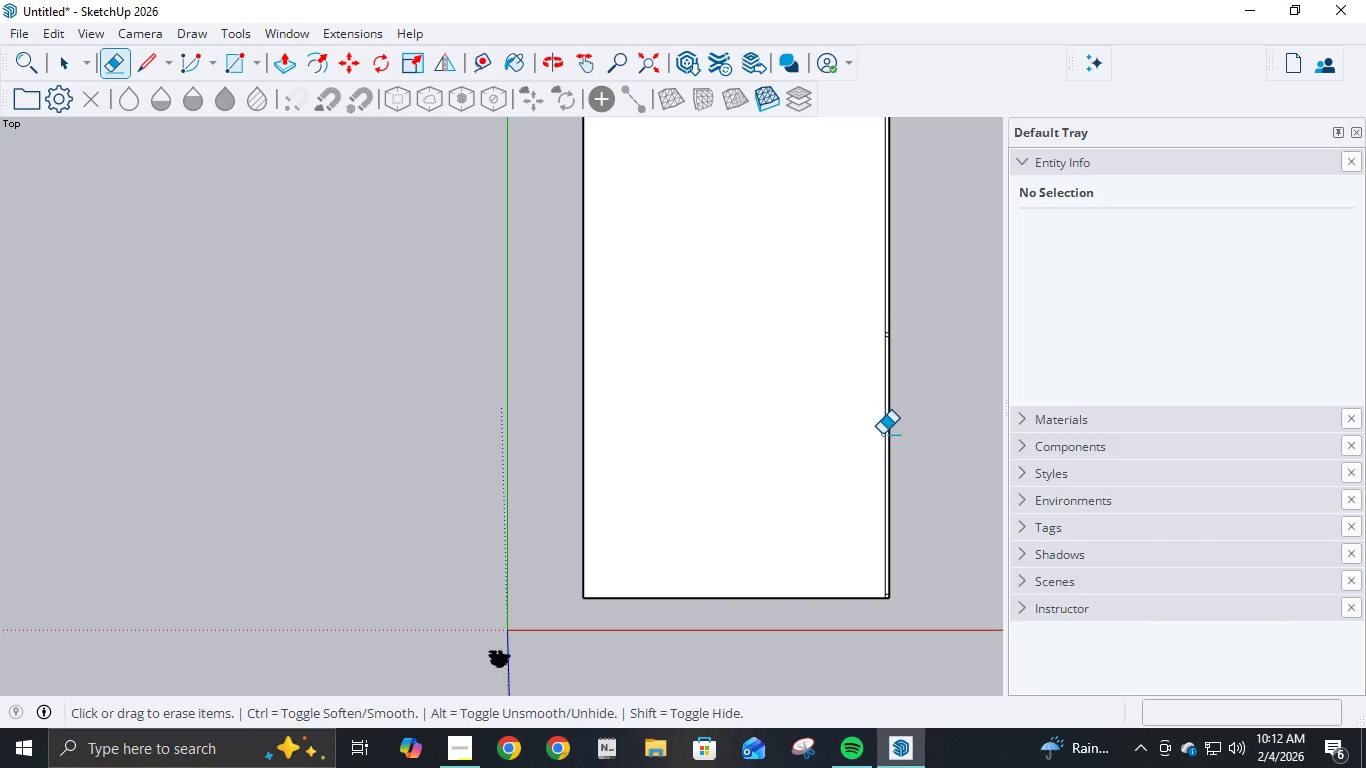 
key(L)
 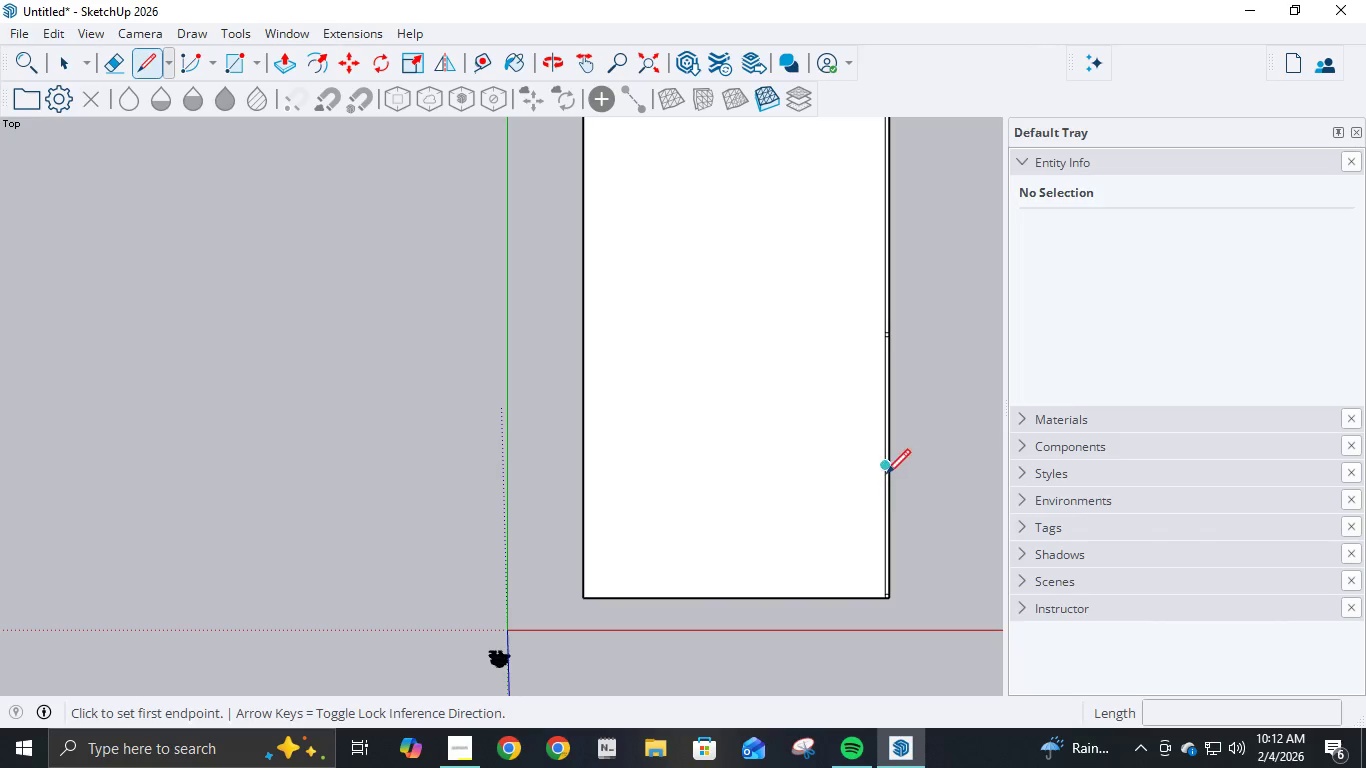 
left_click([884, 474])
 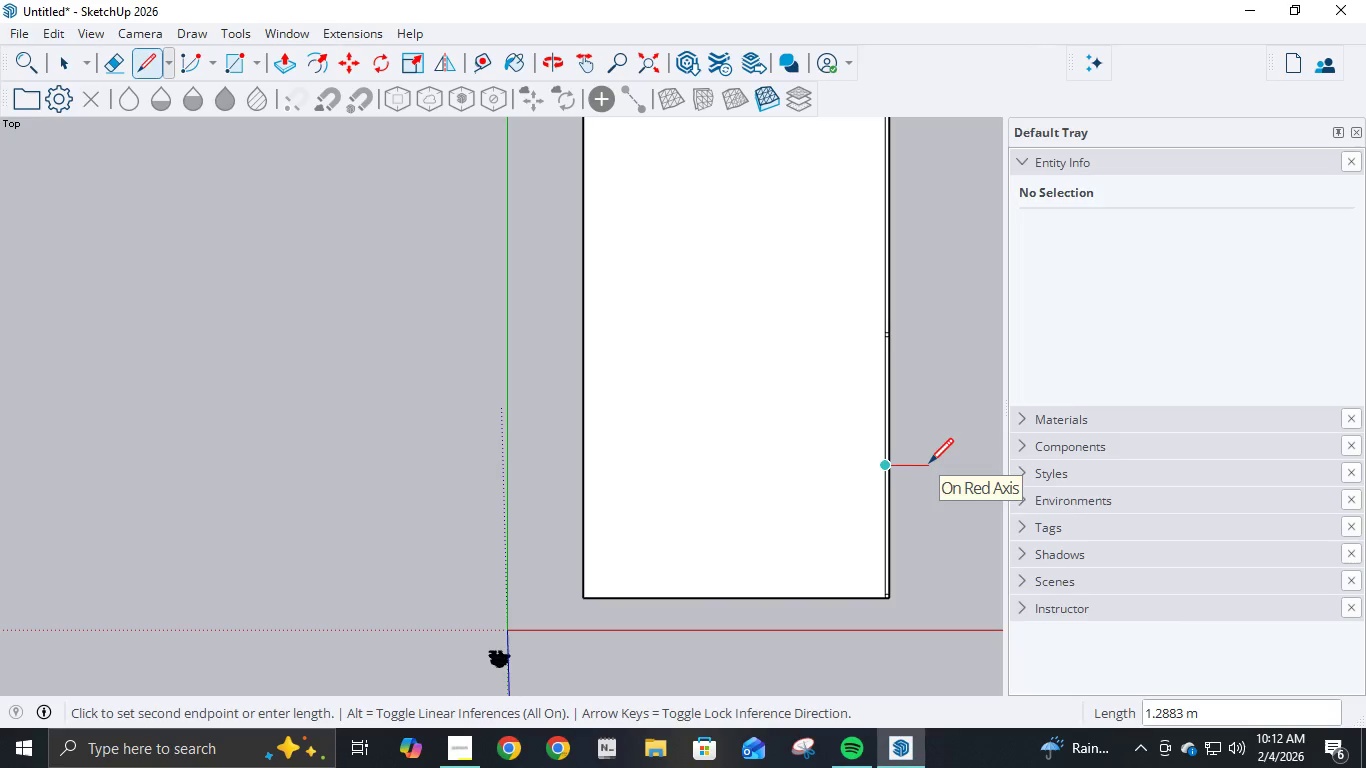 
key(NumpadDecimal)
 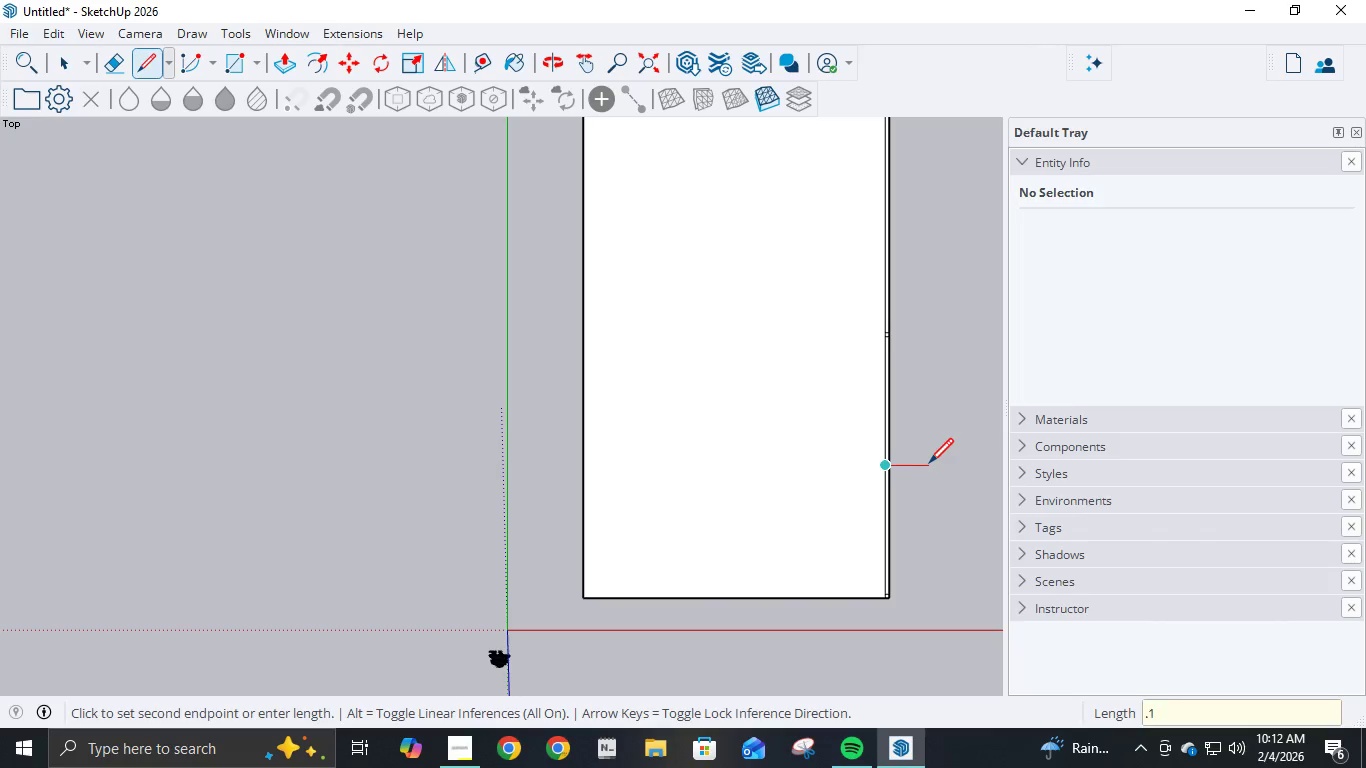 
key(Numpad1)
 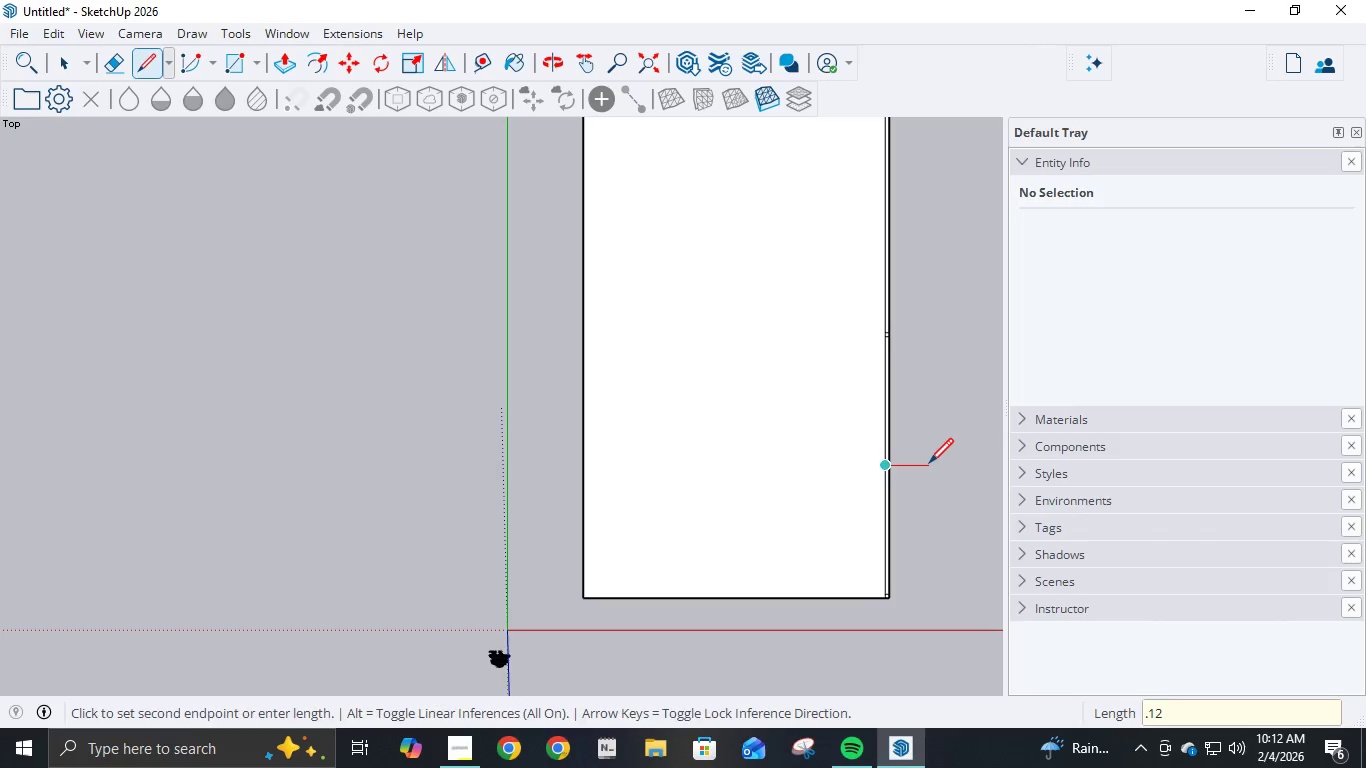 
key(Numpad2)
 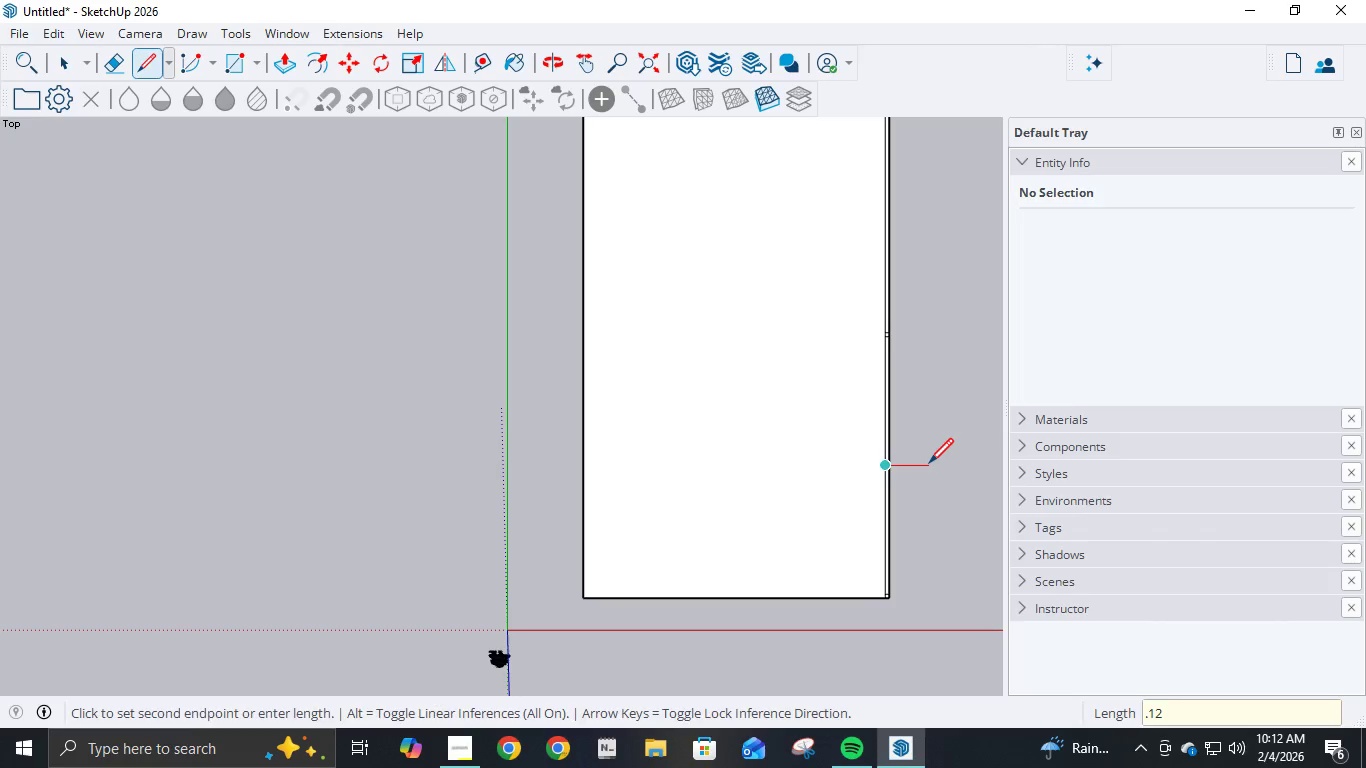 
key(NumpadEnter)
 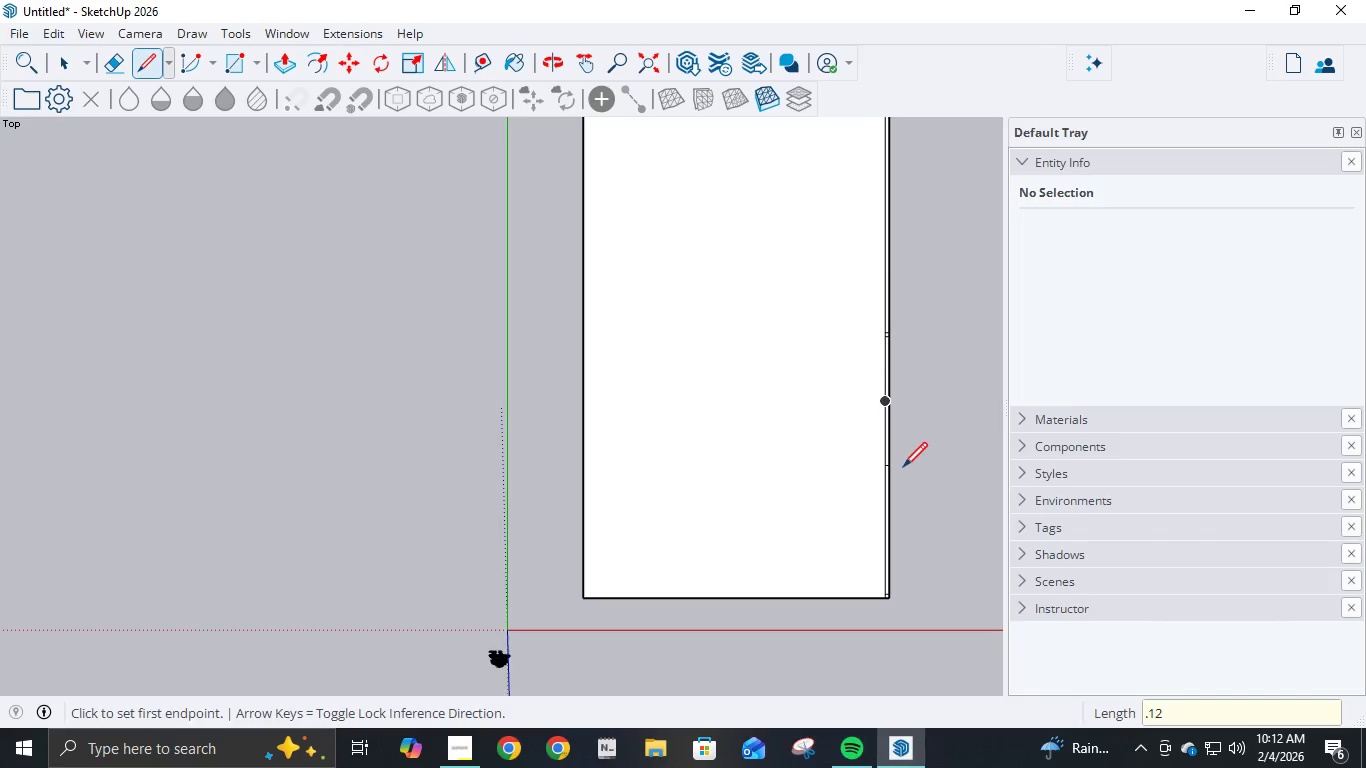 
scroll: coordinate [900, 472], scroll_direction: up, amount: 6.0
 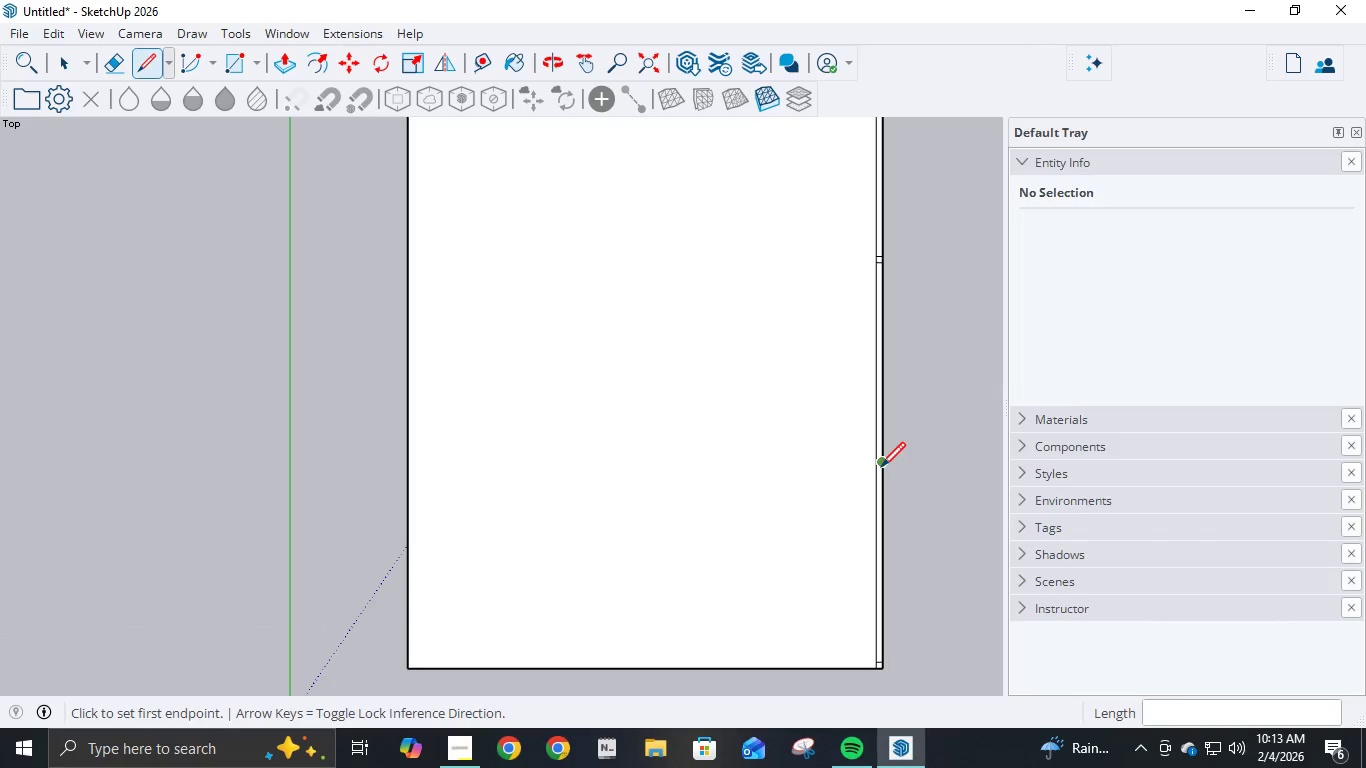 
left_click([881, 469])
 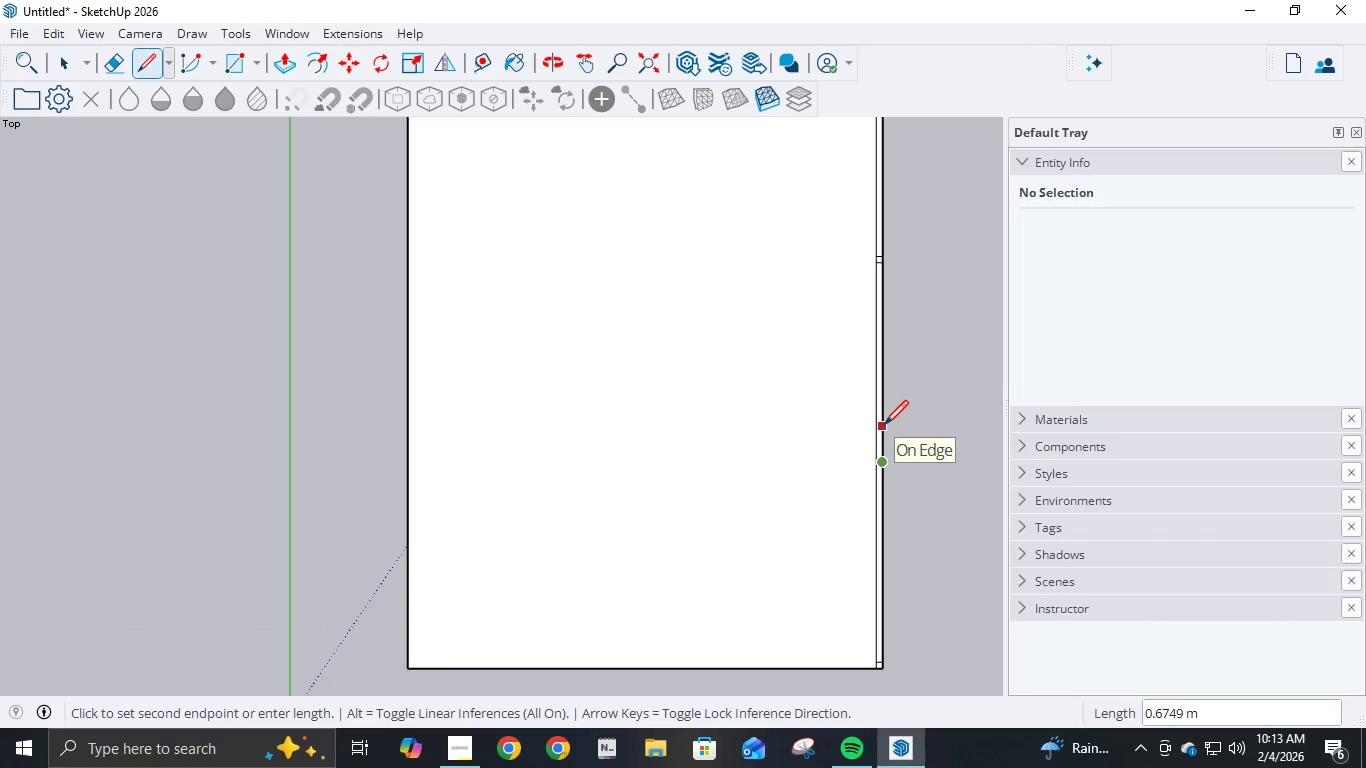 
key(NumpadDecimal)
 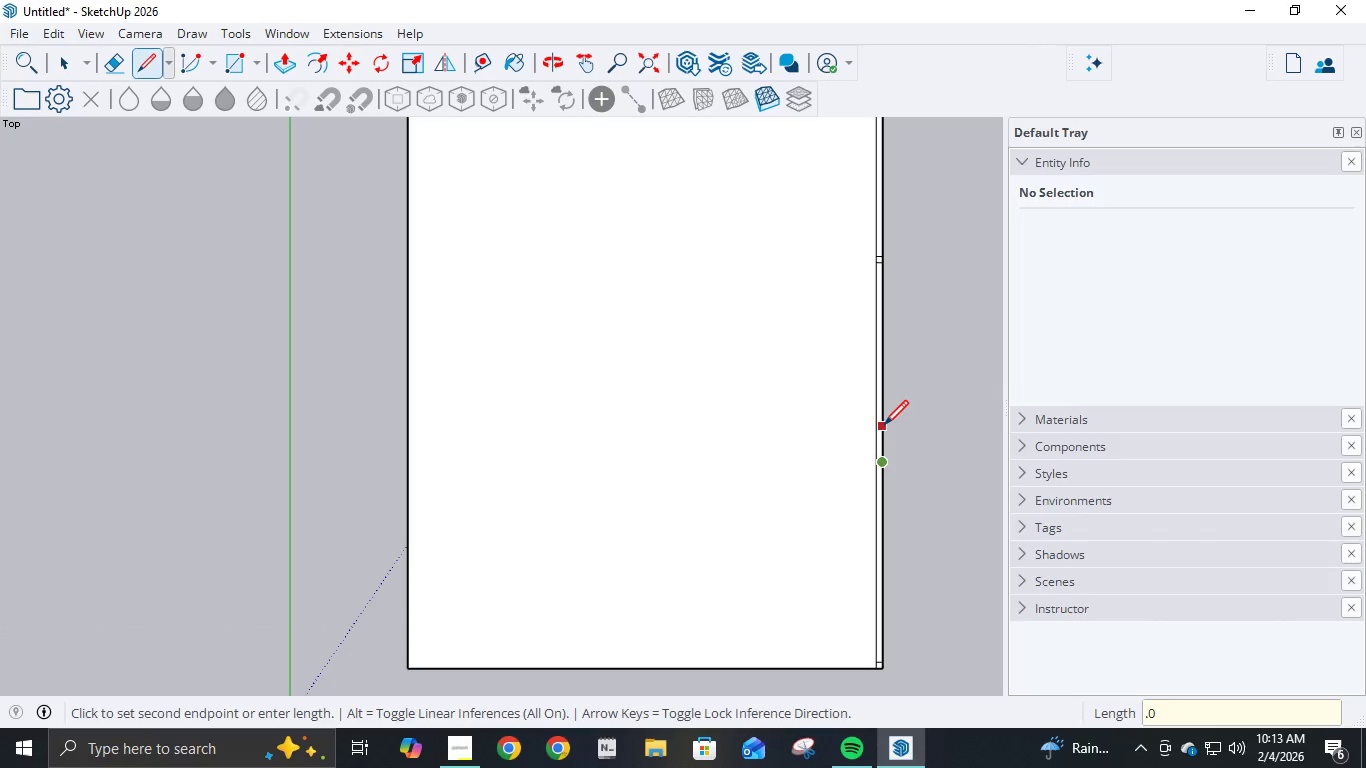 
key(Numpad0)
 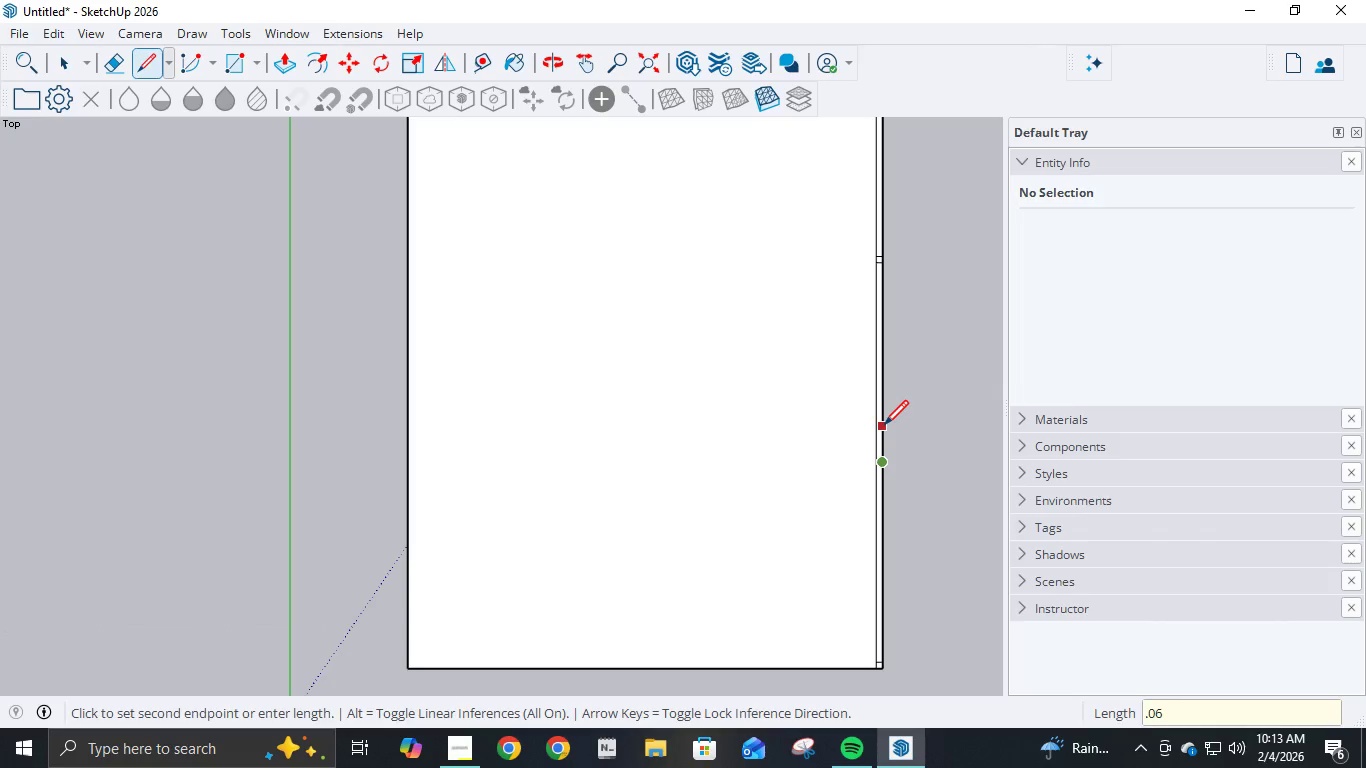 
key(Numpad6)
 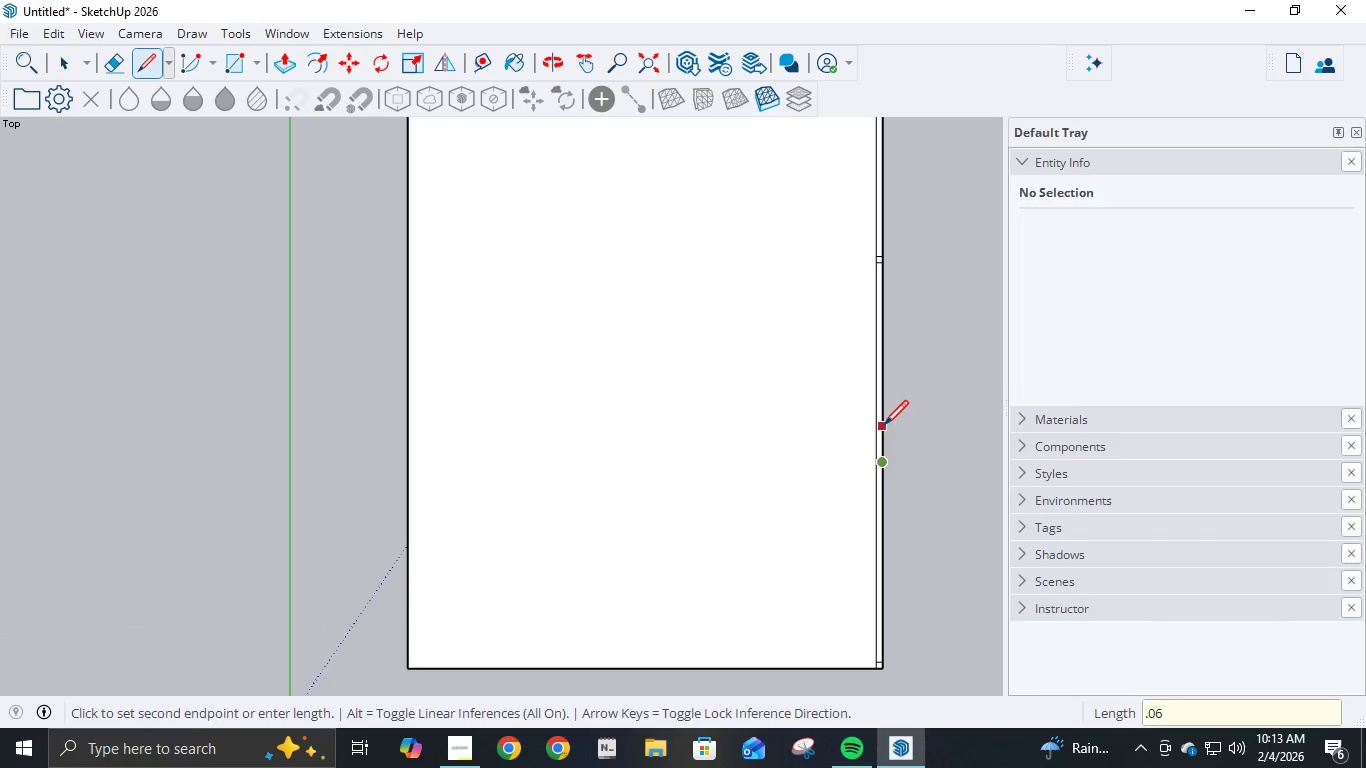 
key(NumpadEnter)
 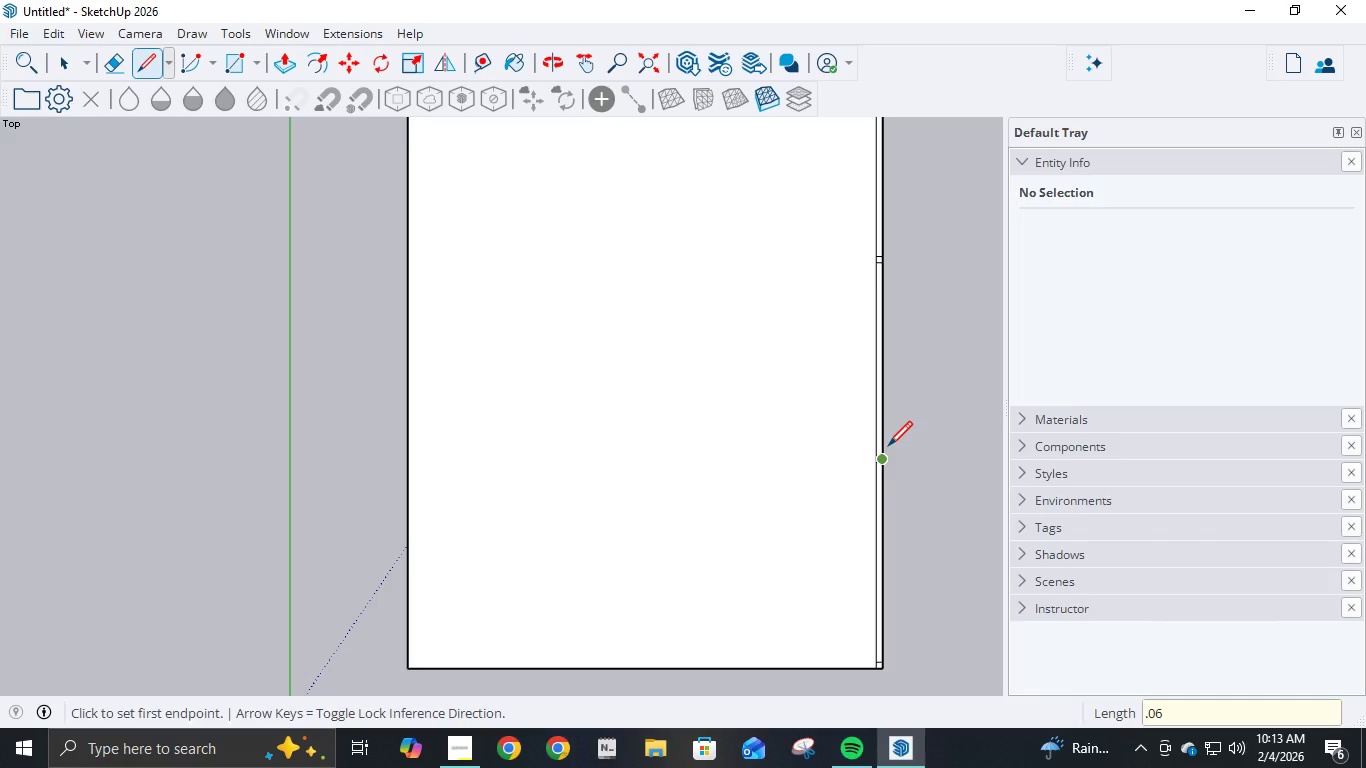 
left_click([888, 448])
 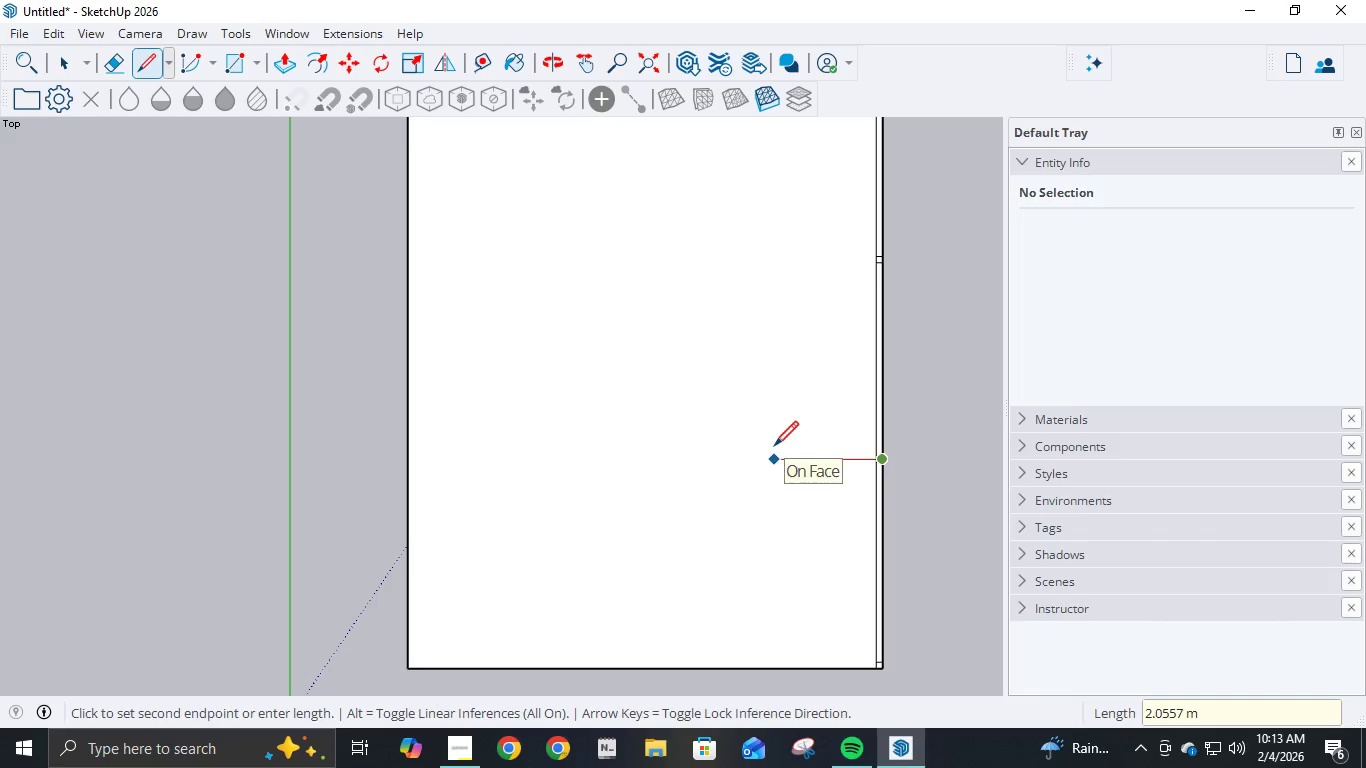 
key(NumpadDecimal)
 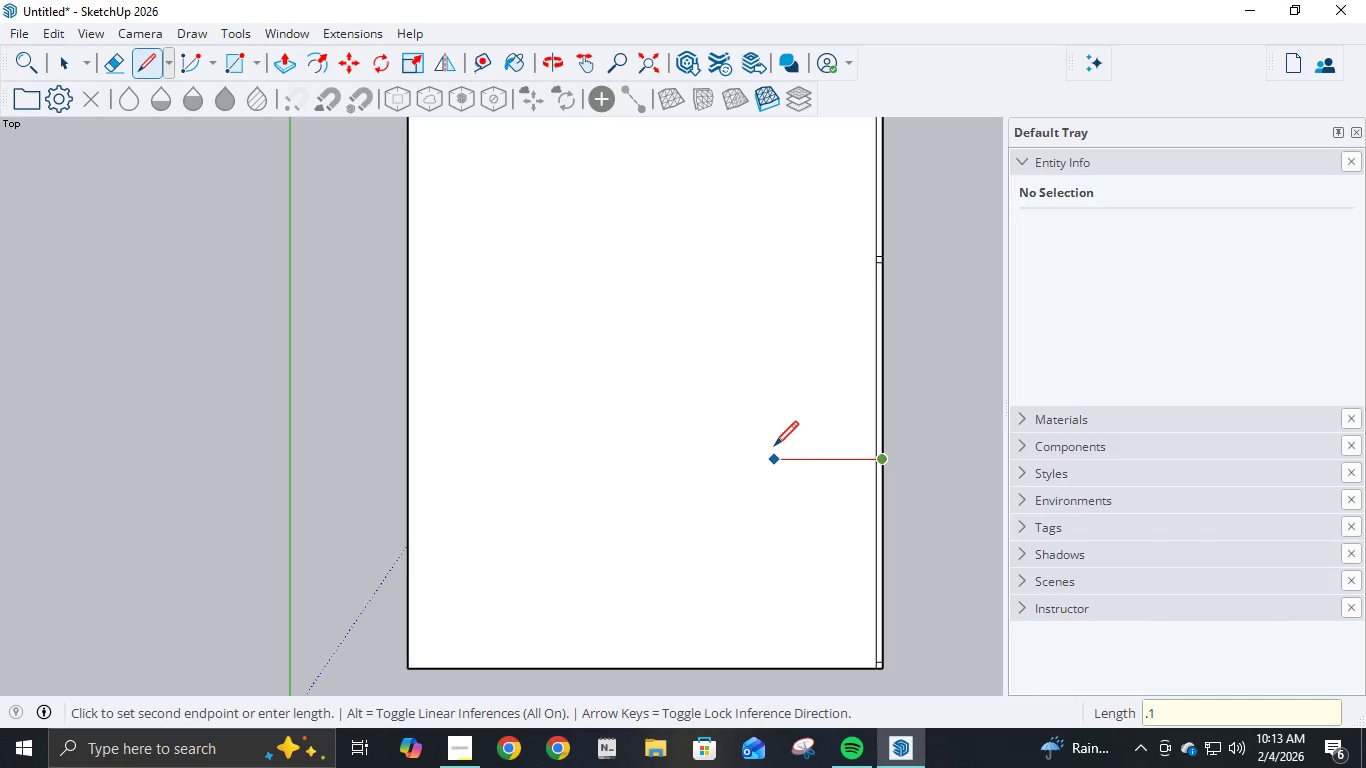 
key(Numpad1)
 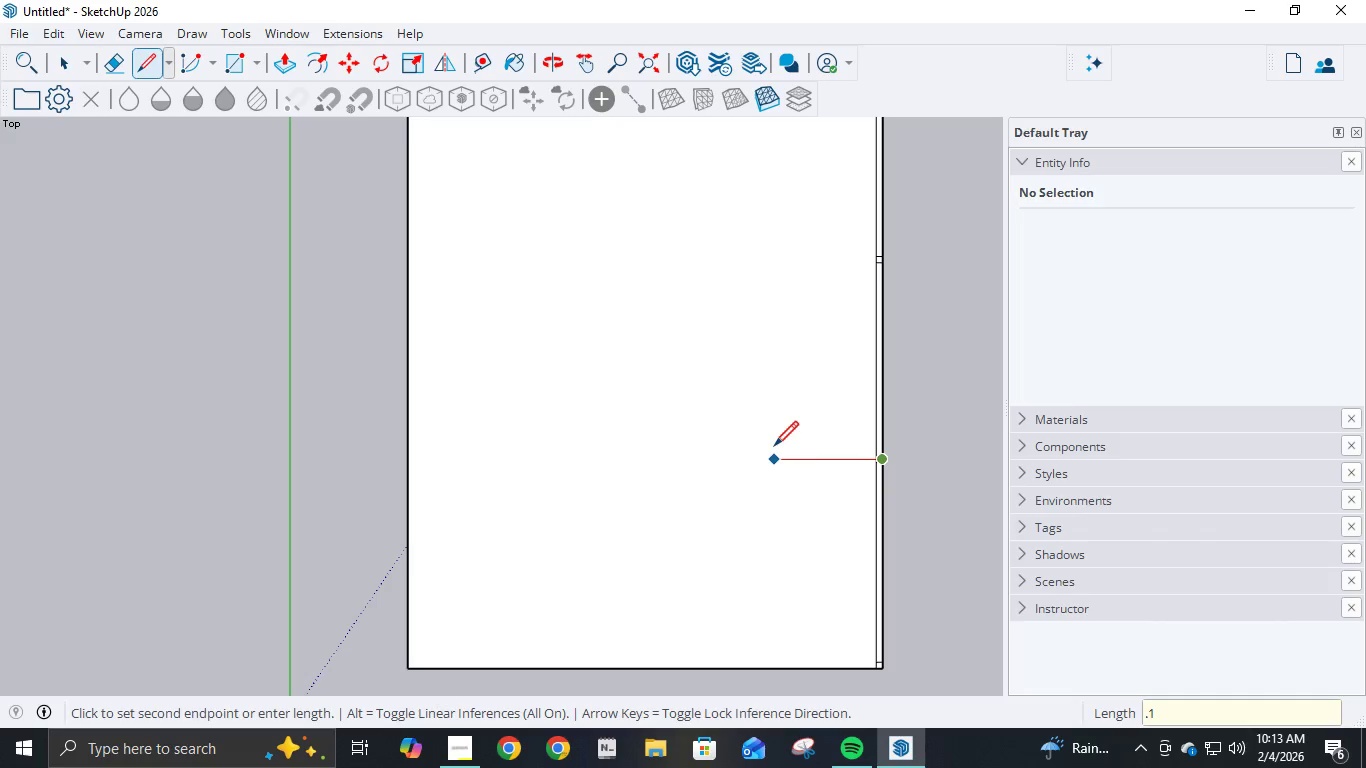 
key(Numpad2)
 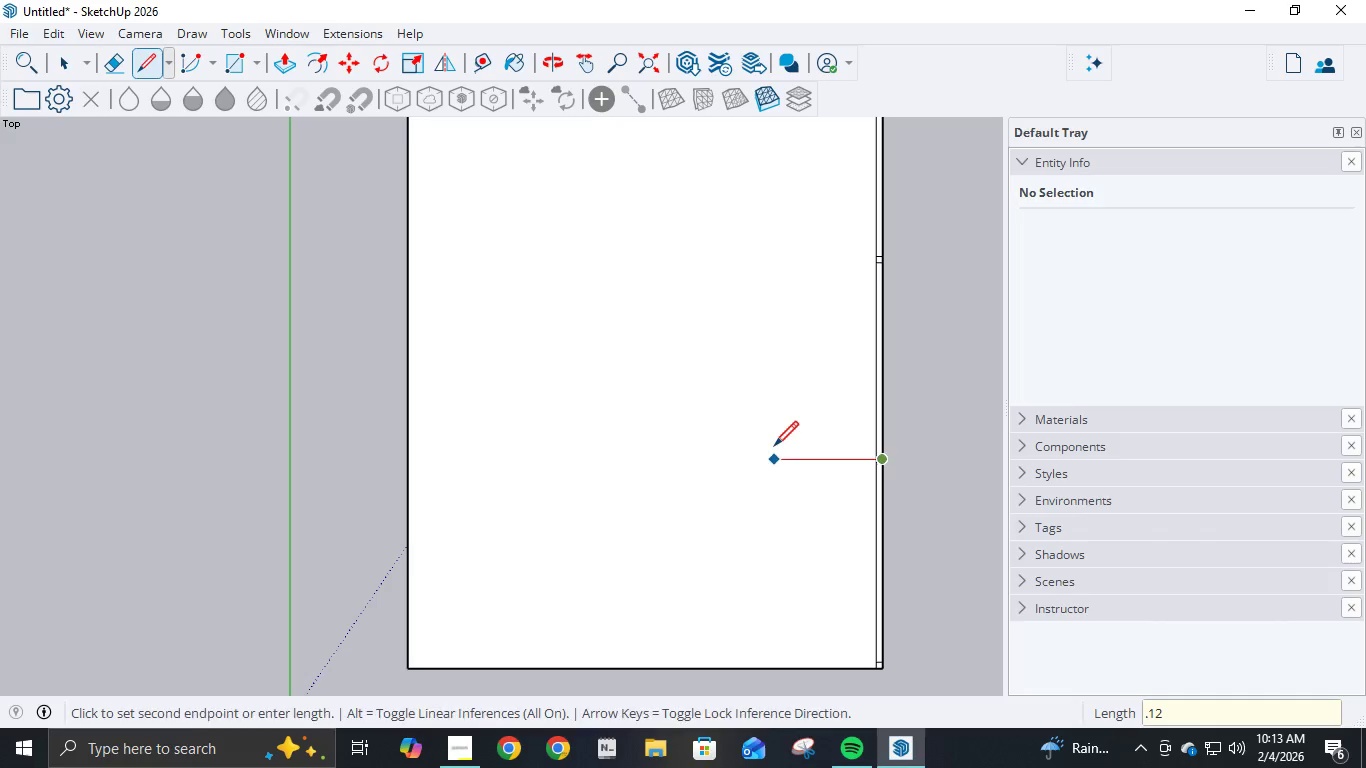 
key(NumpadEnter)
 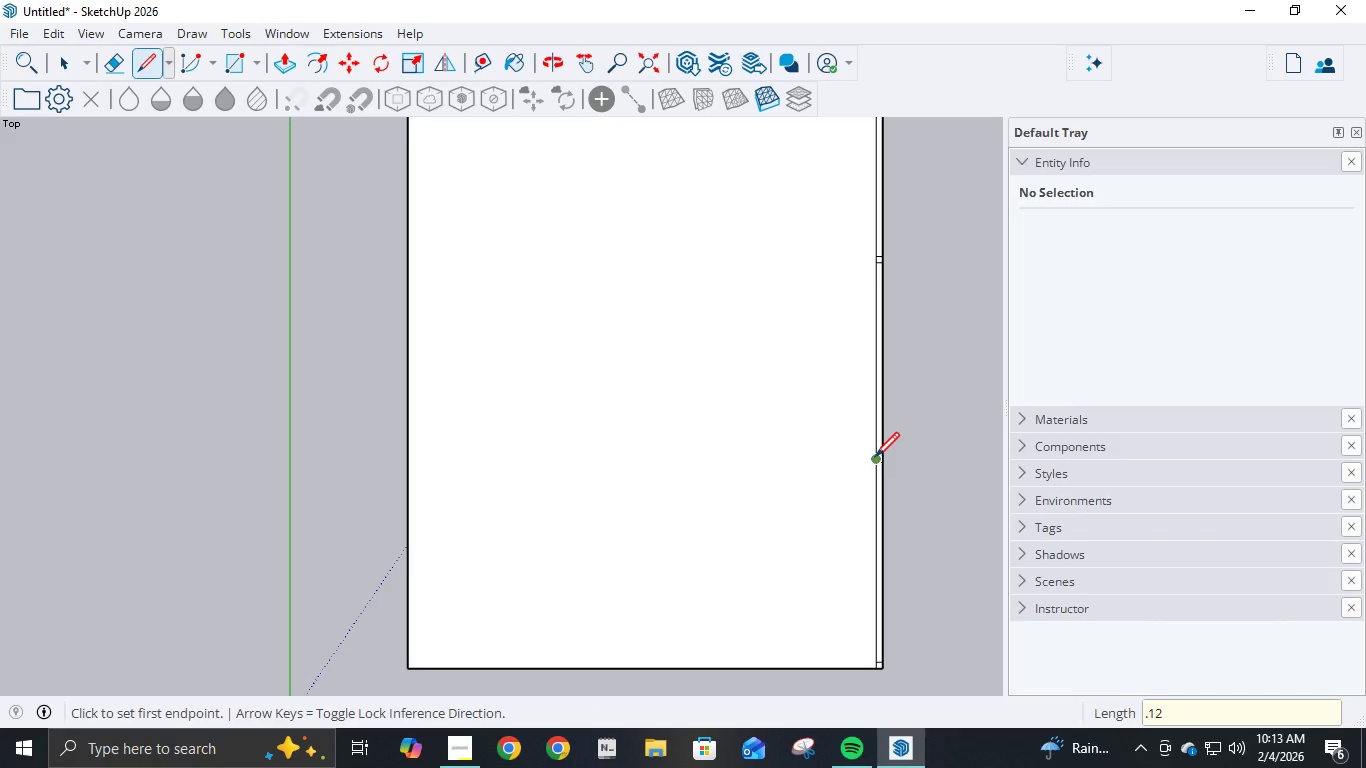 
left_click([875, 459])
 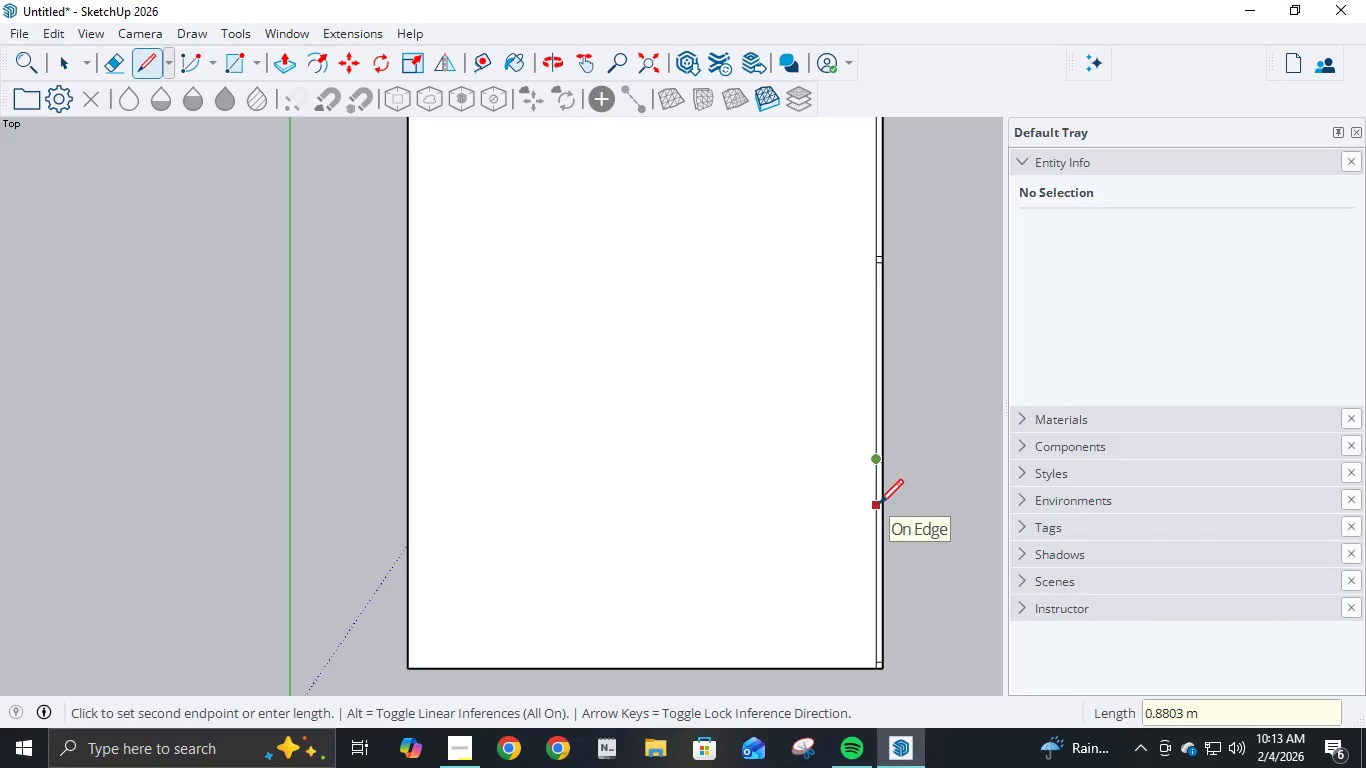 
key(NumpadDecimal)
 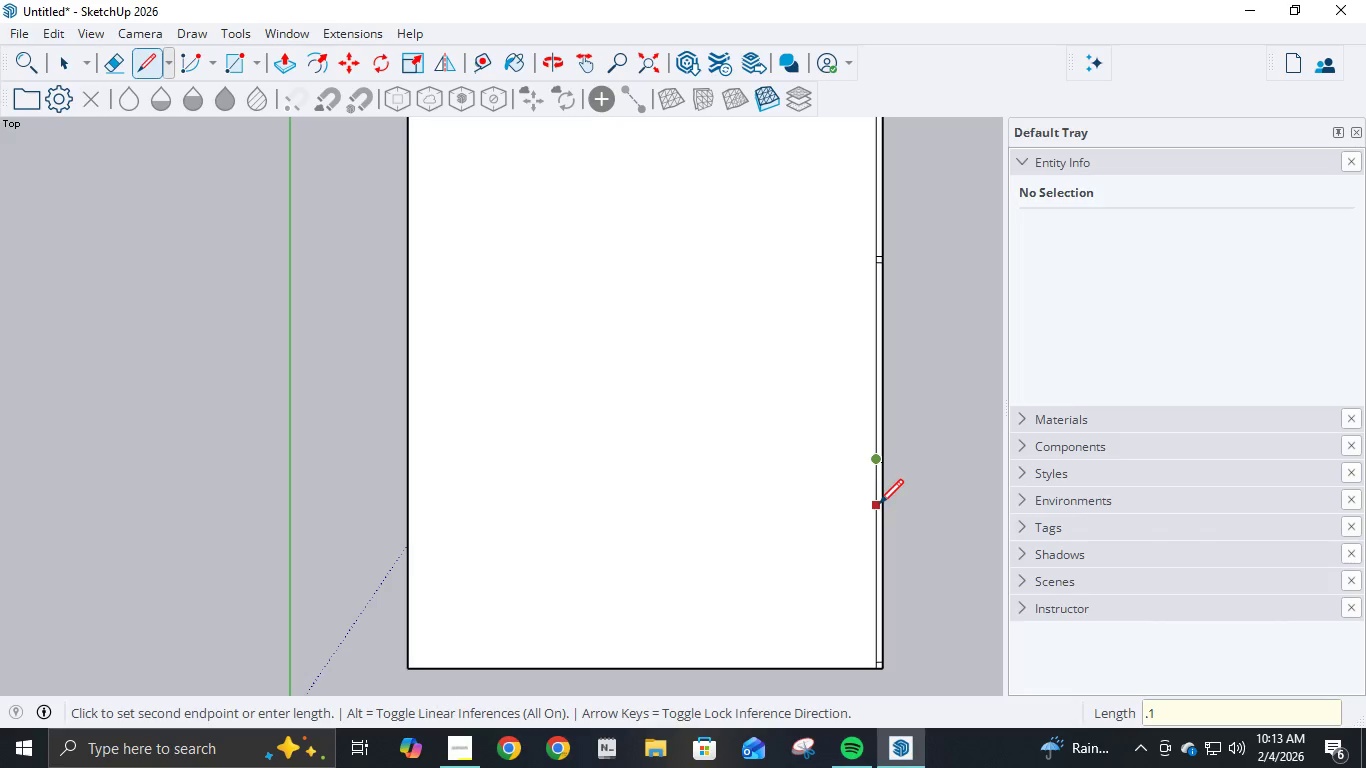 
key(Numpad1)
 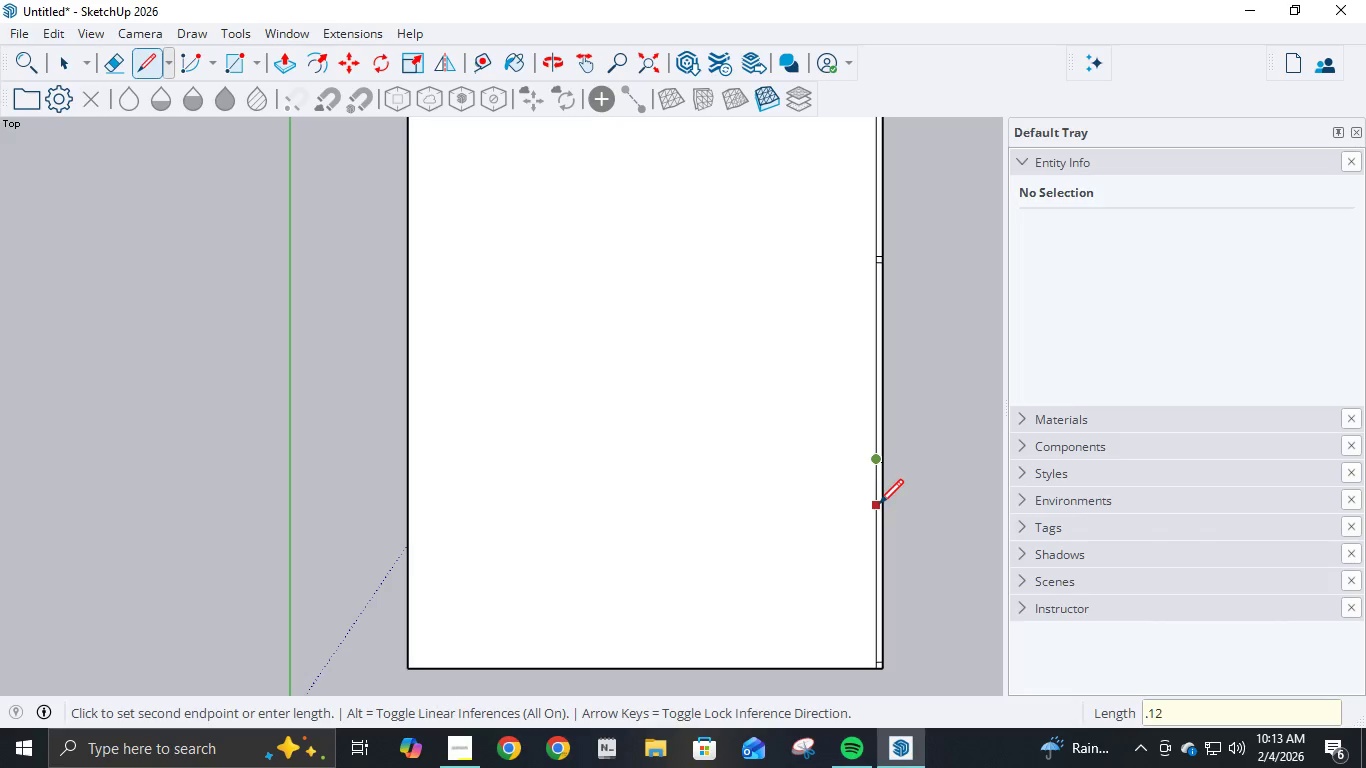 
key(Numpad2)
 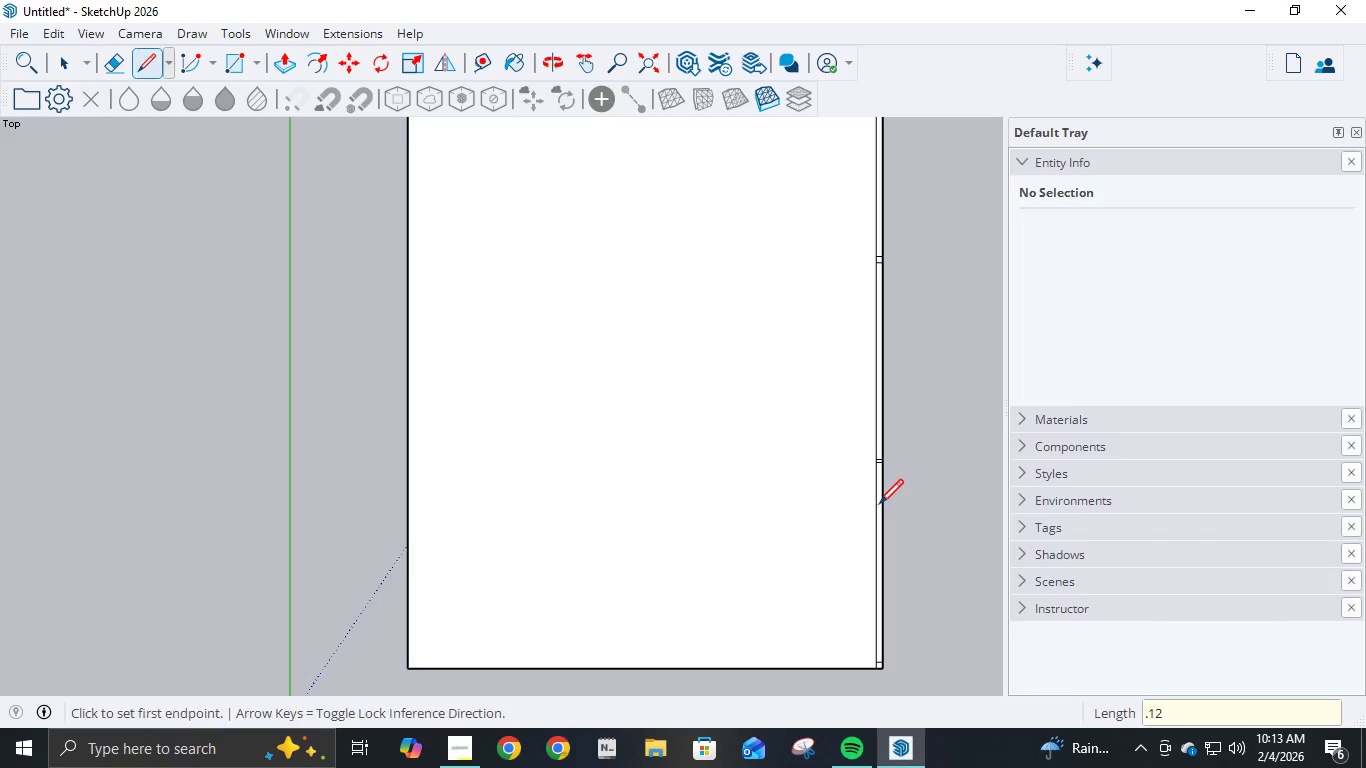 
key(NumpadEnter)
 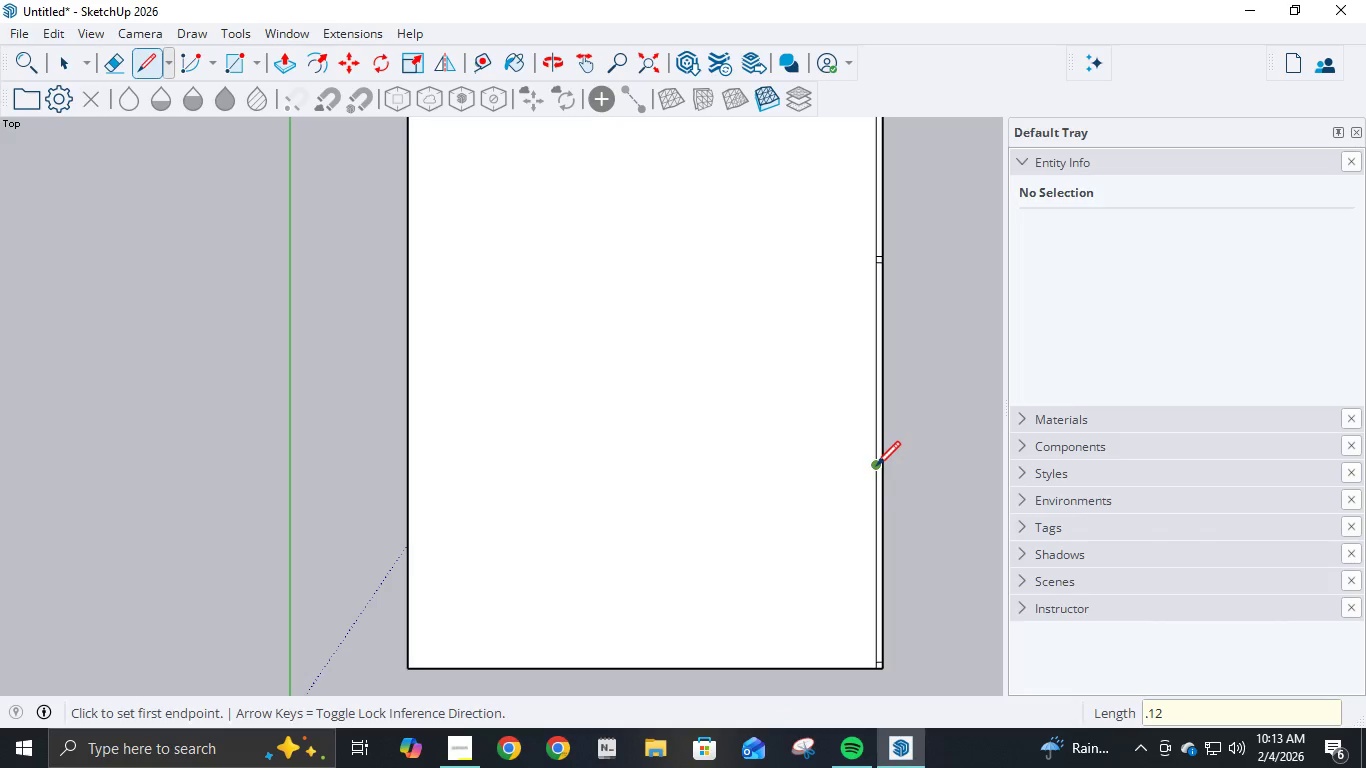 
left_click([876, 468])
 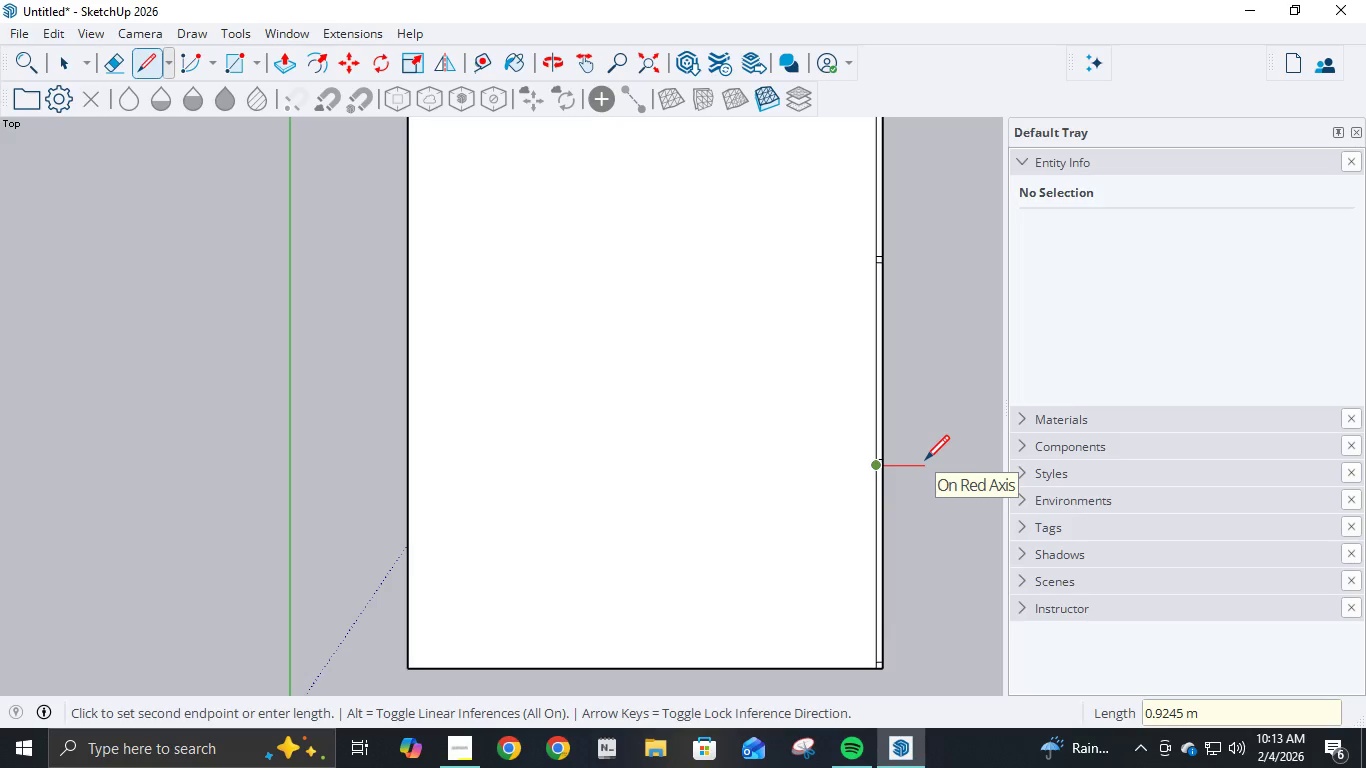 
key(NumpadDecimal)
 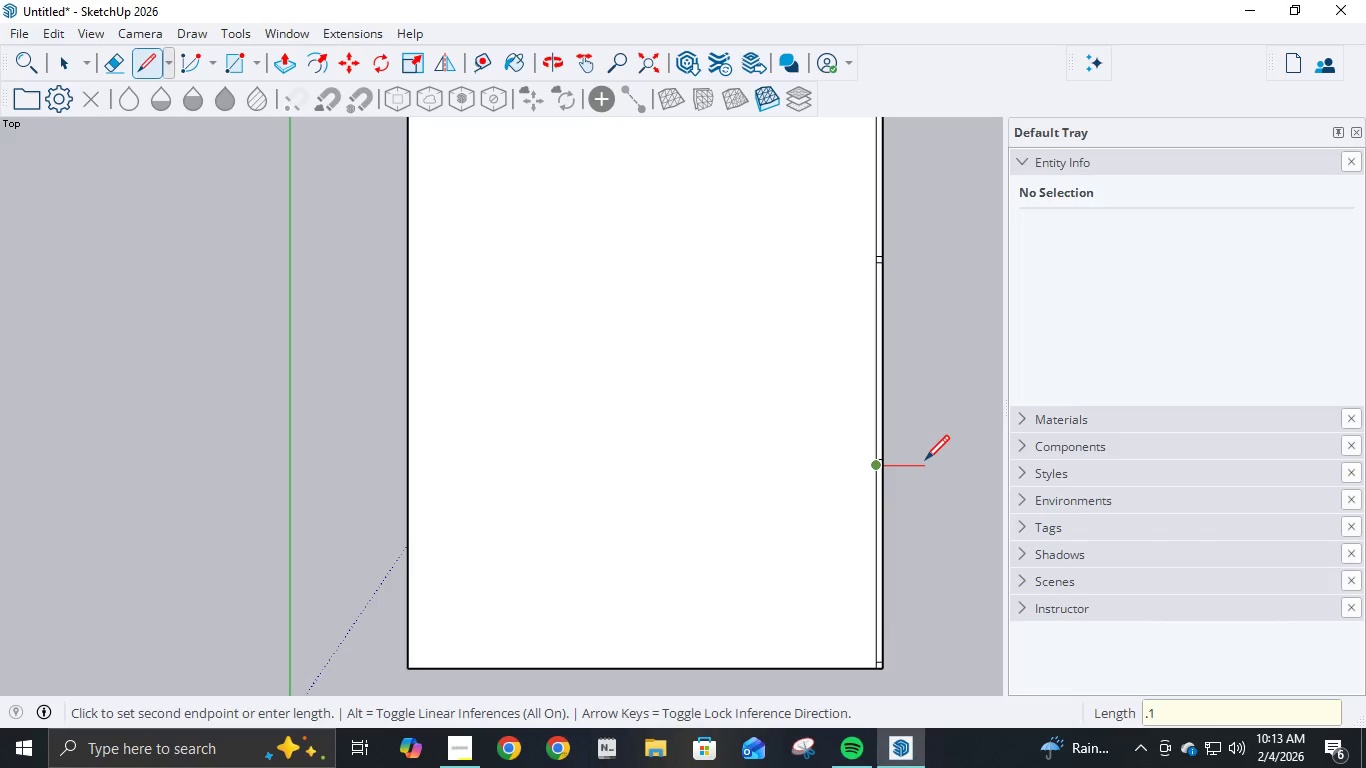 
key(Numpad1)
 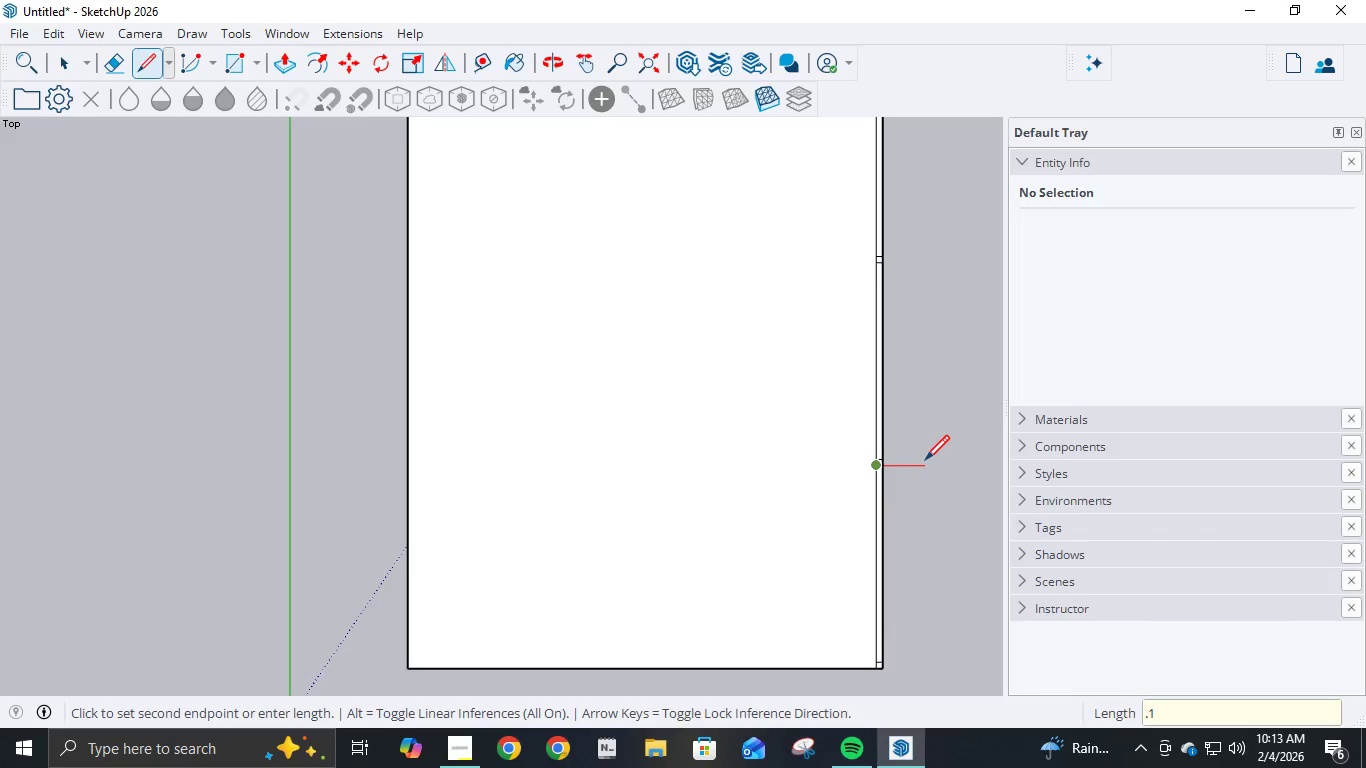 
key(Numpad2)
 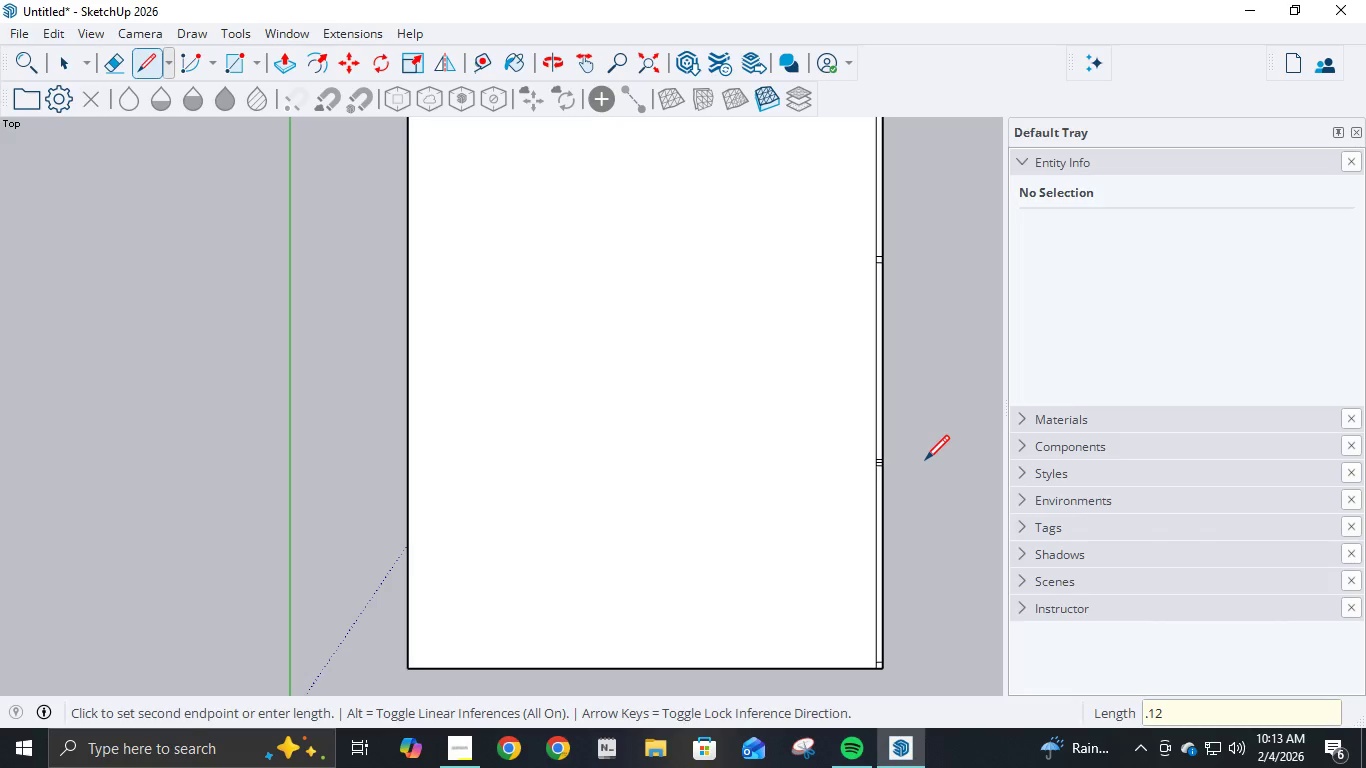 
key(NumpadEnter)
 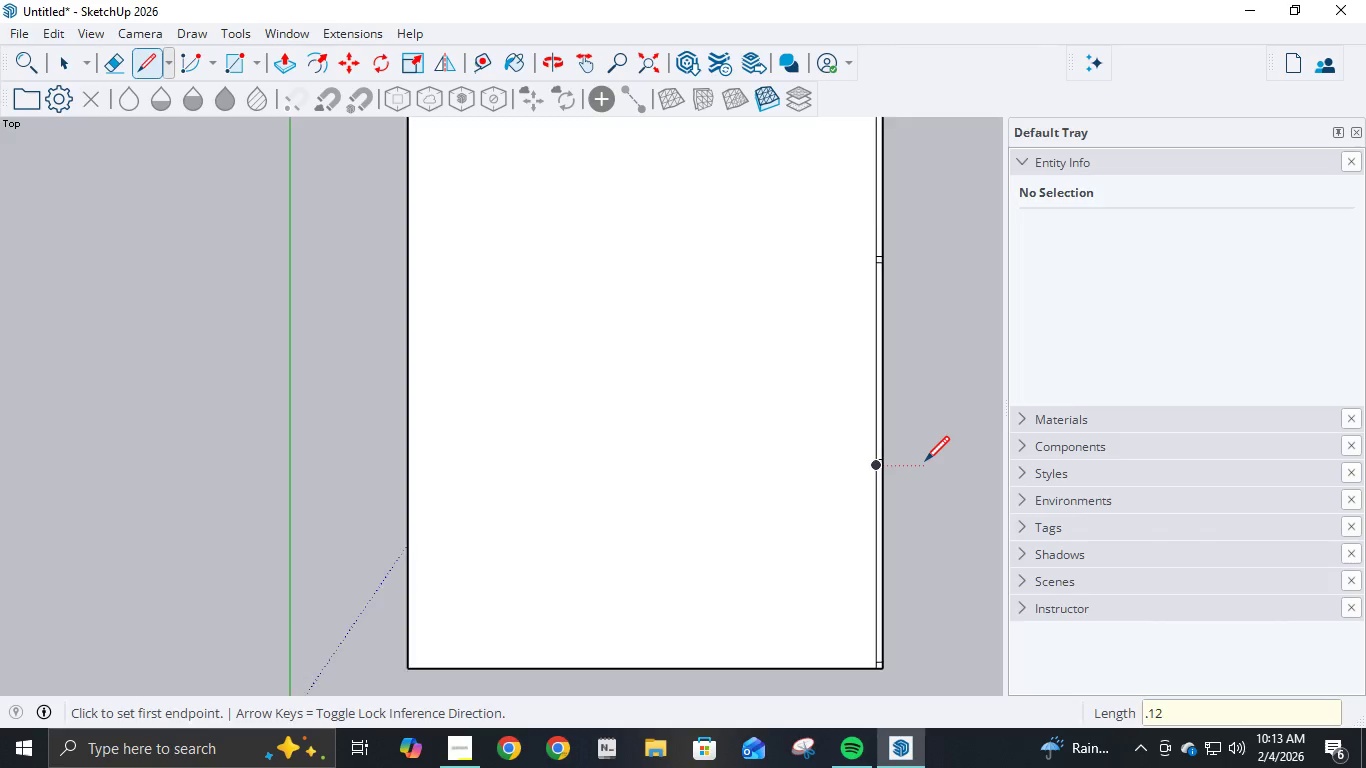 
scroll: coordinate [925, 463], scroll_direction: up, amount: 10.0
 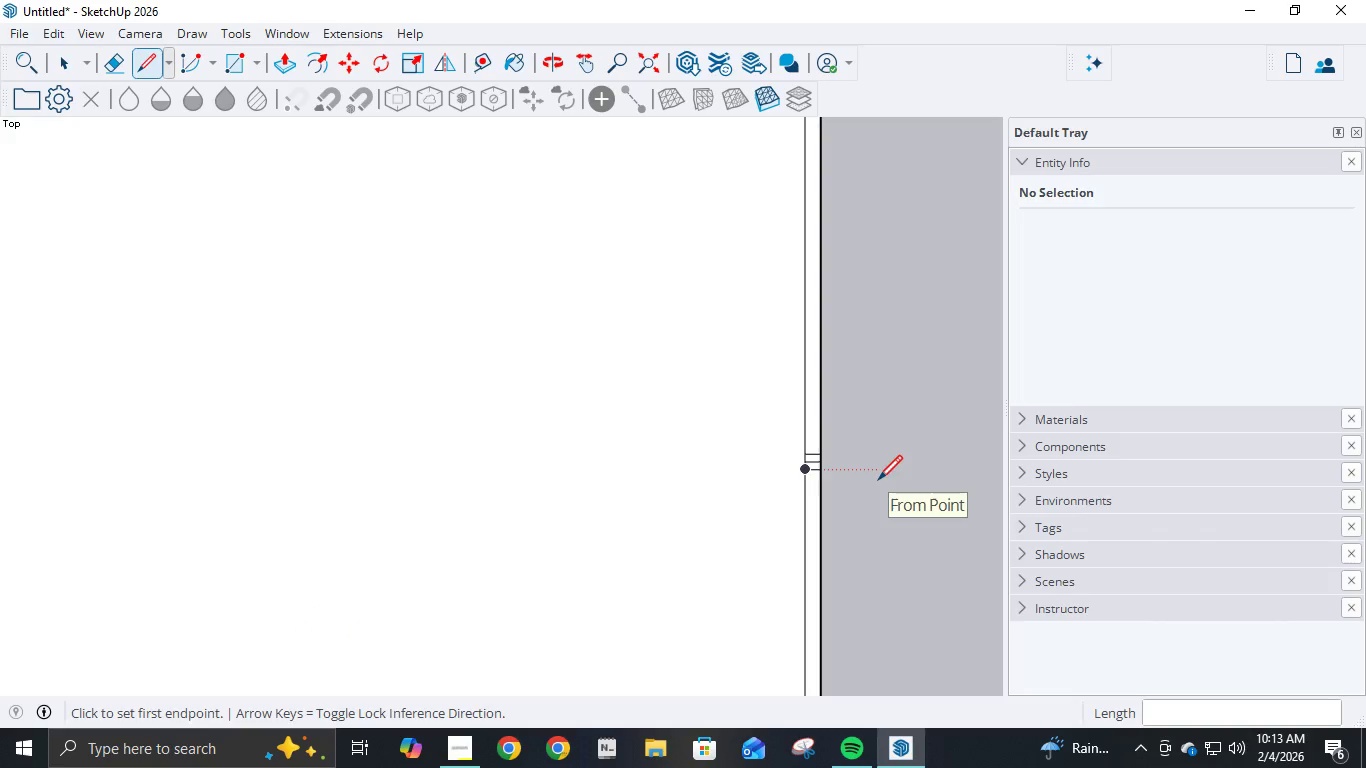 
key(E)
 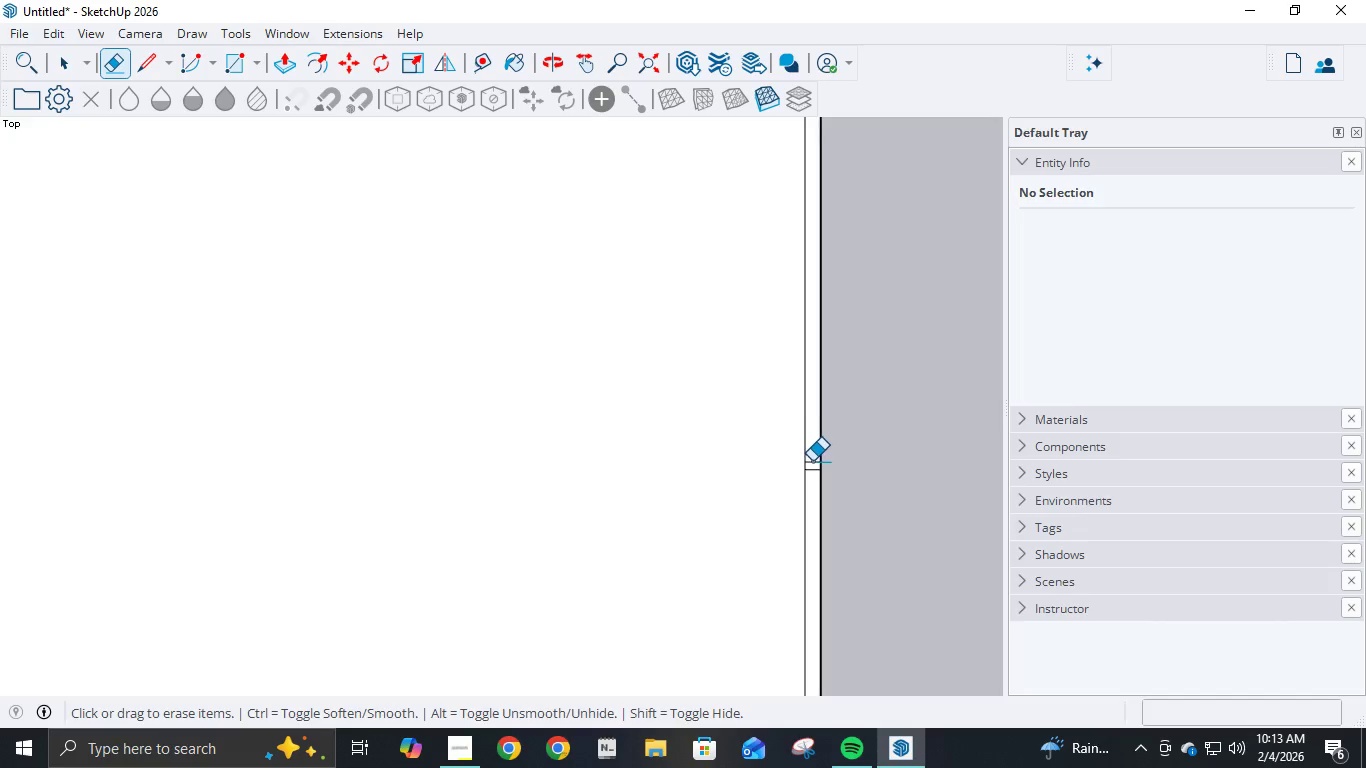 
left_click([812, 462])
 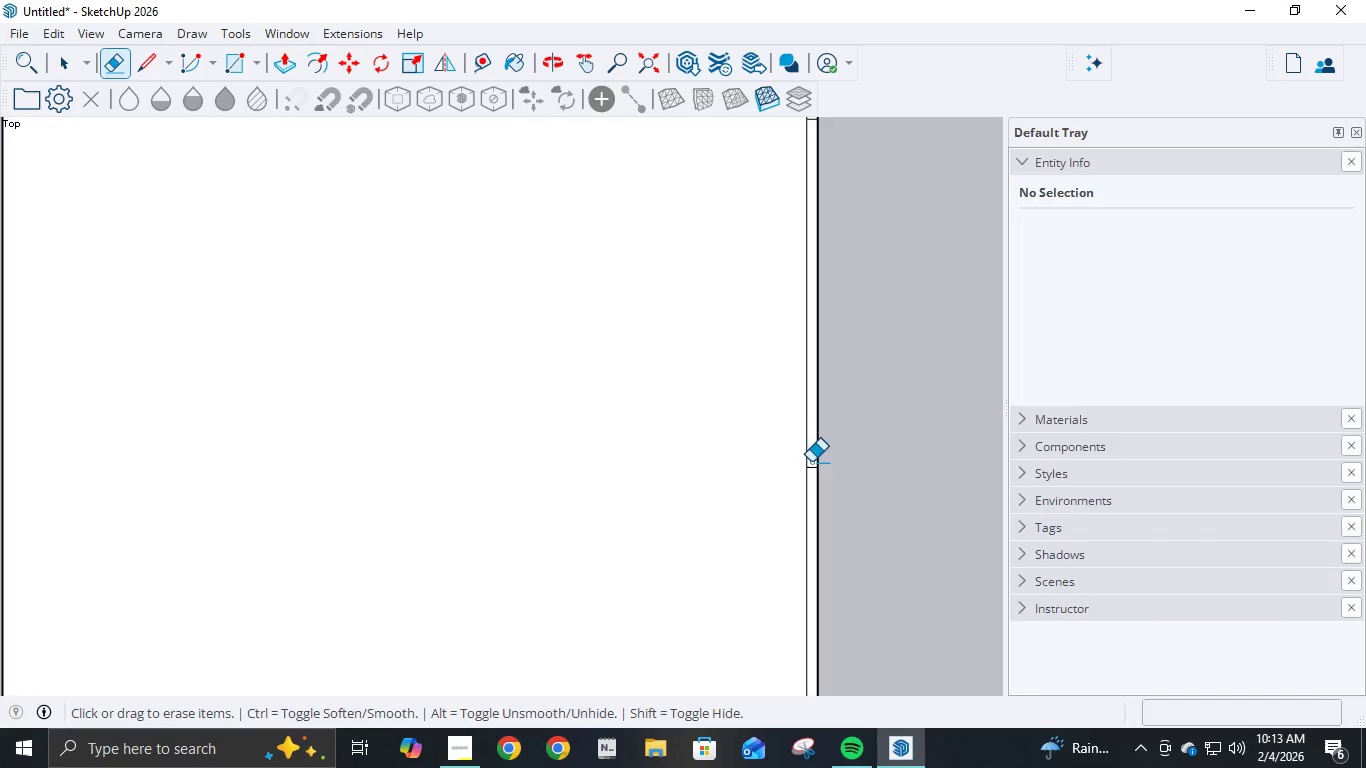 
scroll: coordinate [818, 453], scroll_direction: down, amount: 18.0
 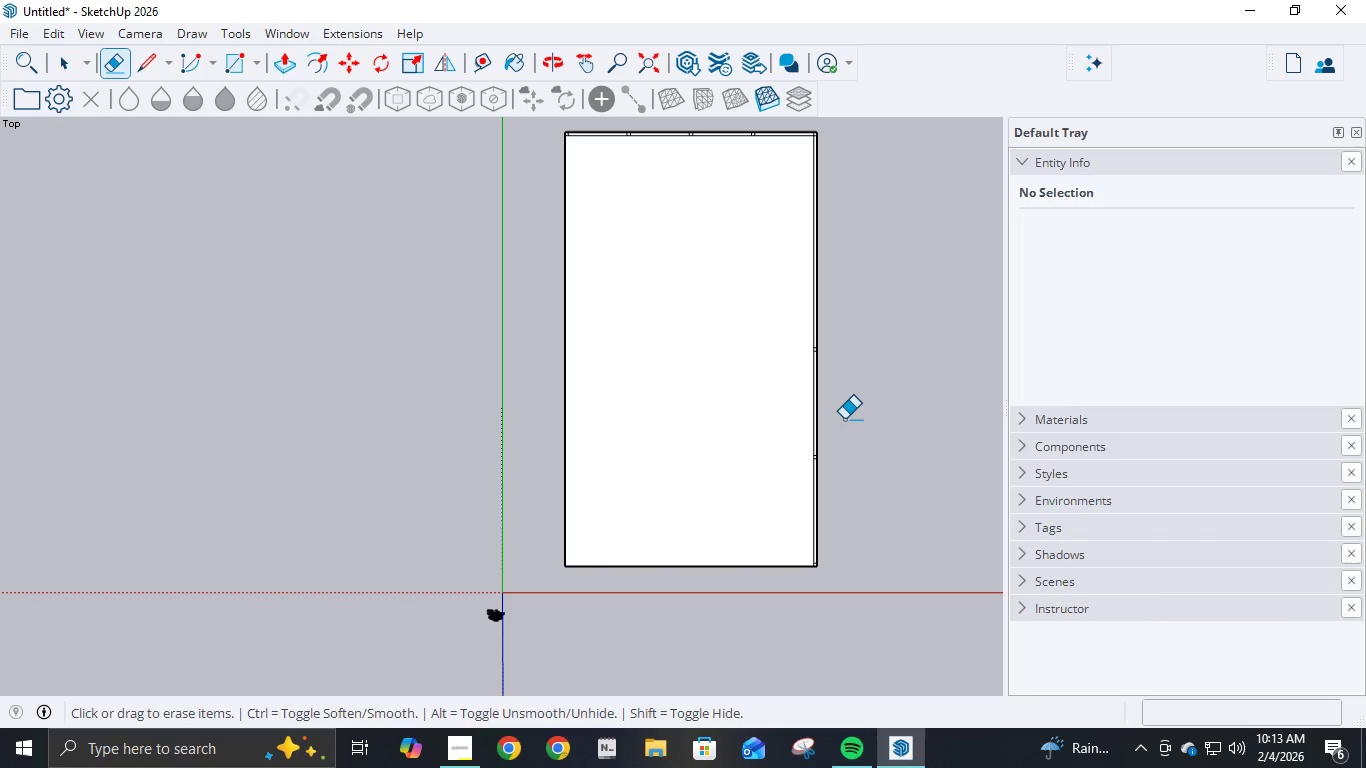 
key(L)
 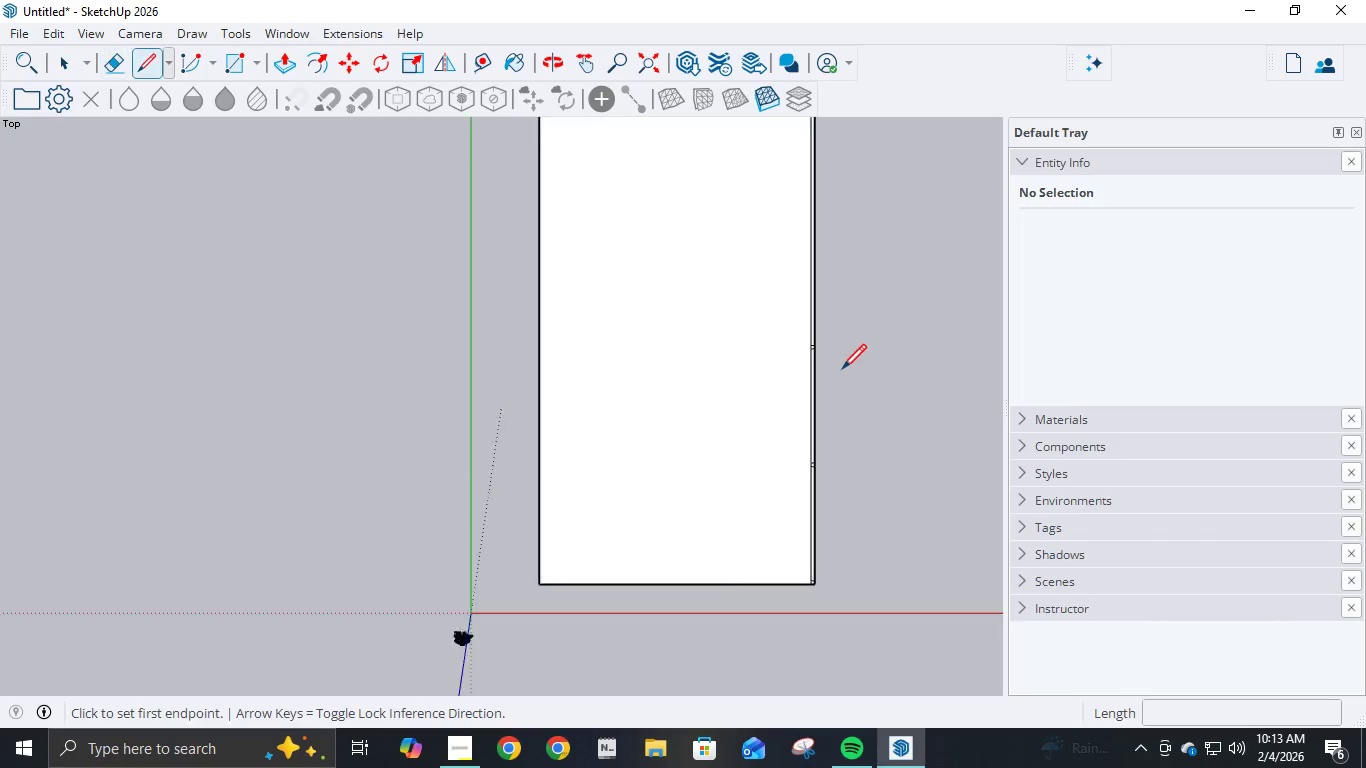 
scroll: coordinate [842, 371], scroll_direction: up, amount: 2.0
 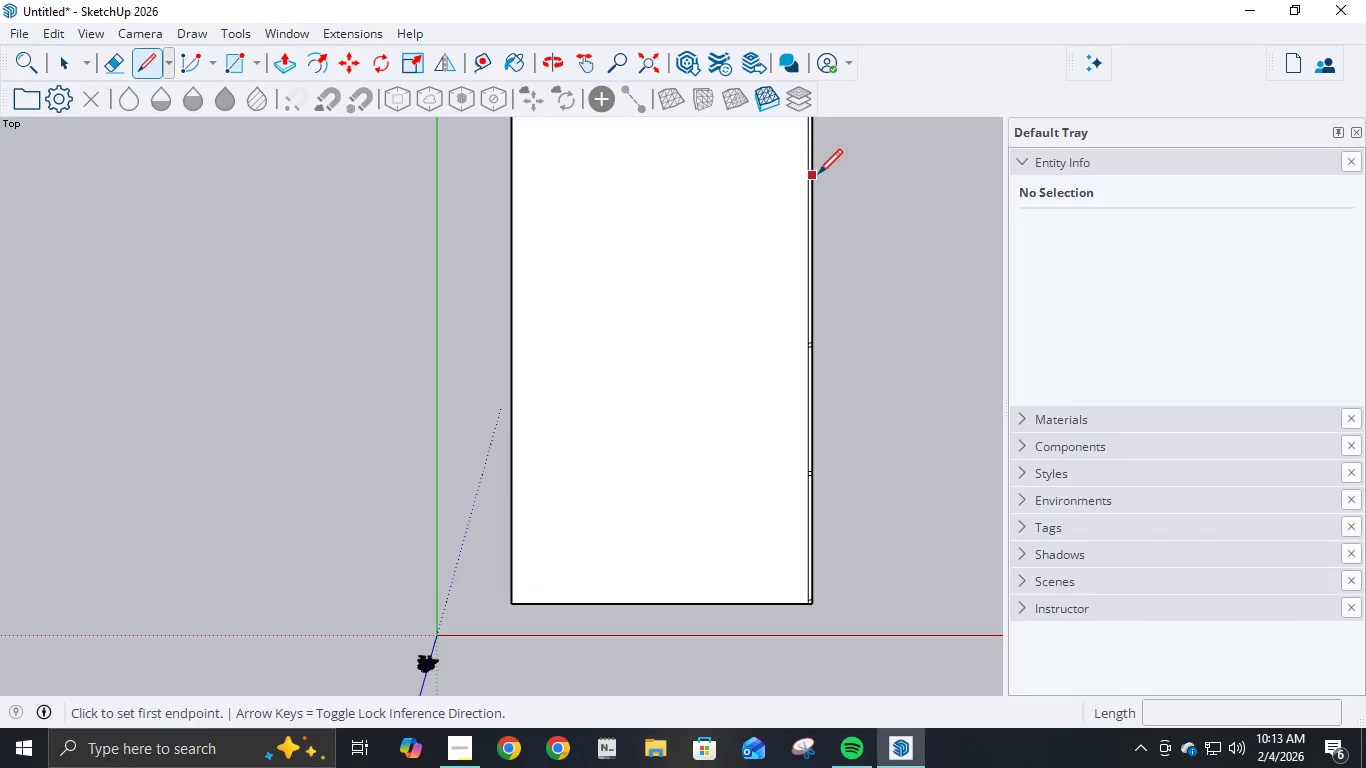 
scroll: coordinate [814, 202], scroll_direction: down, amount: 6.0
 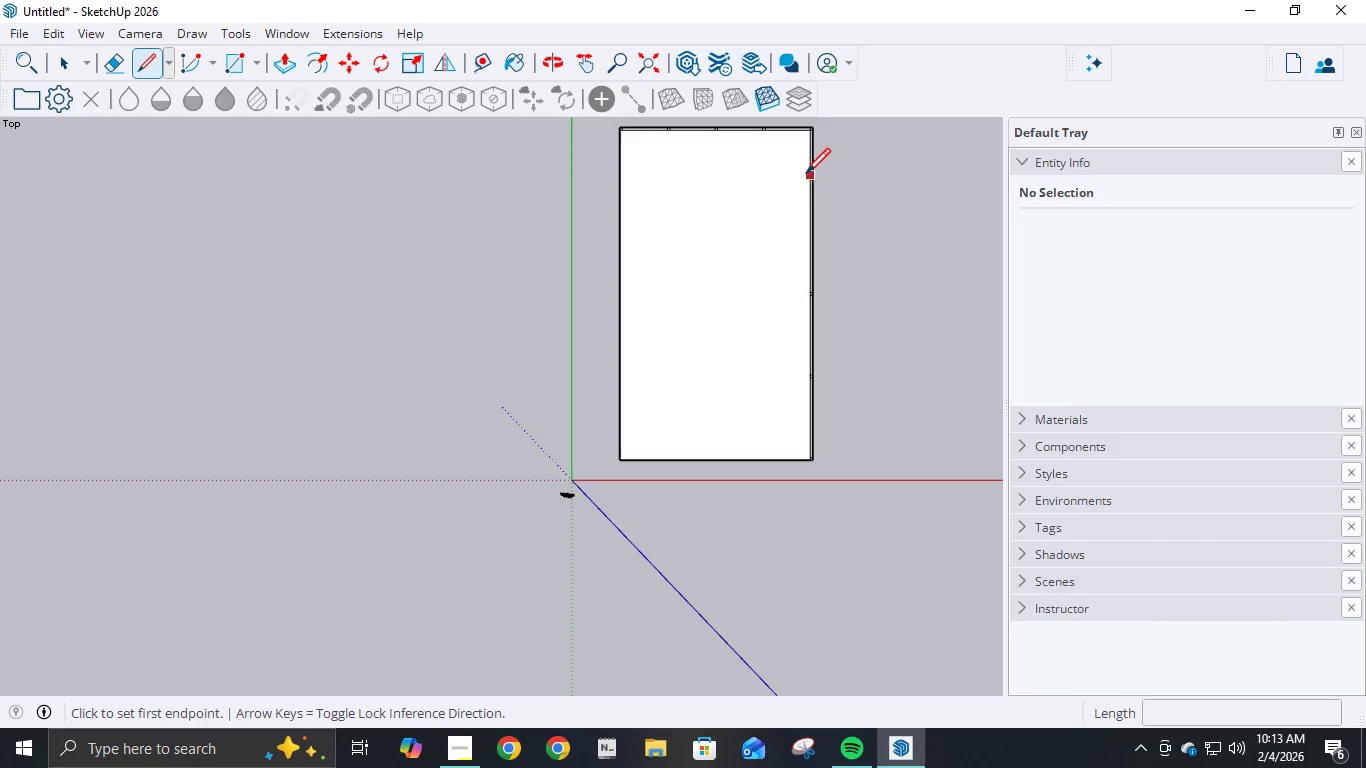 
scroll: coordinate [820, 167], scroll_direction: up, amount: 8.0
 